 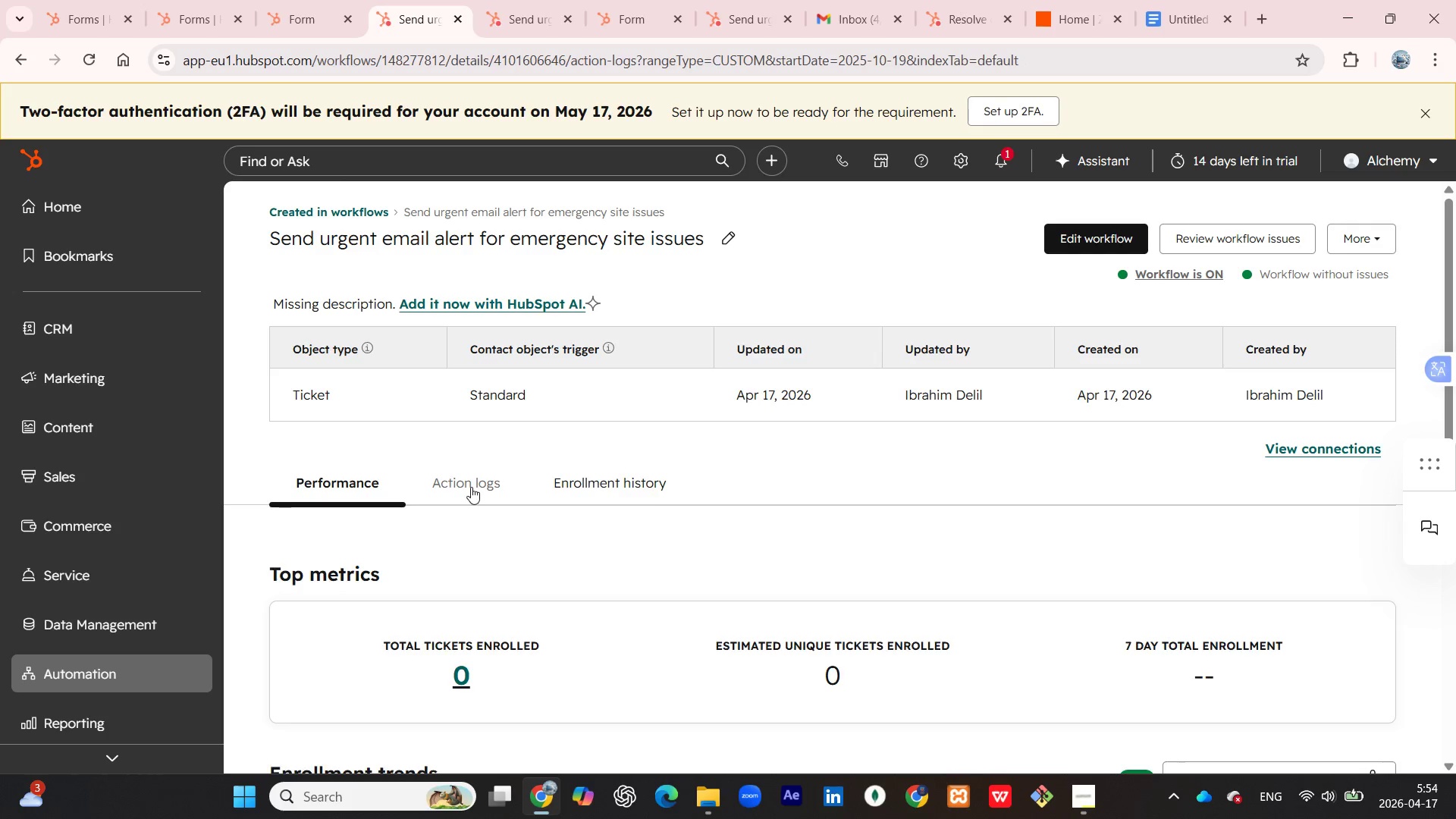 
scroll: coordinate [739, 495], scroll_direction: down, amount: 2.0
 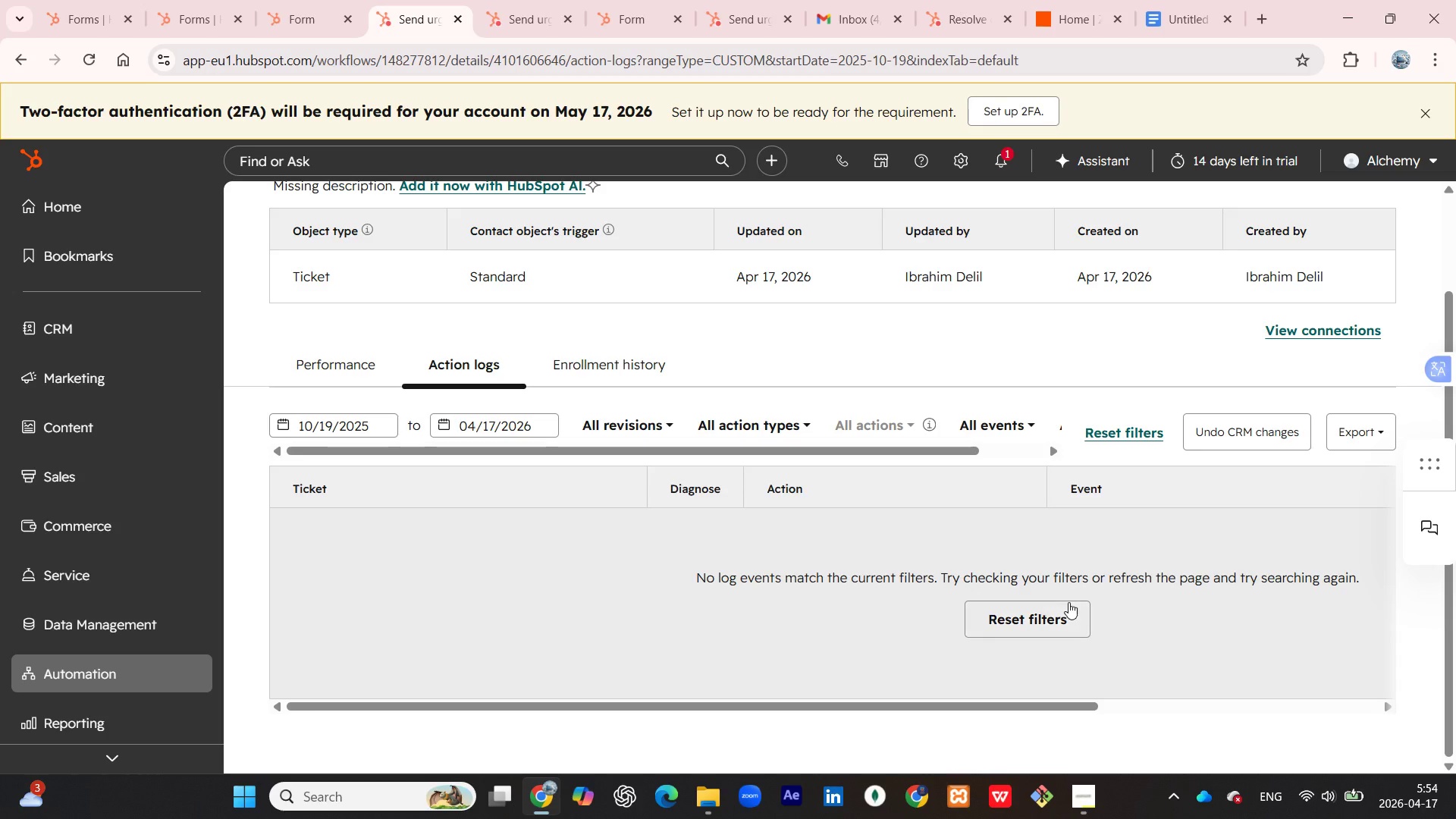 
wait(6.46)
 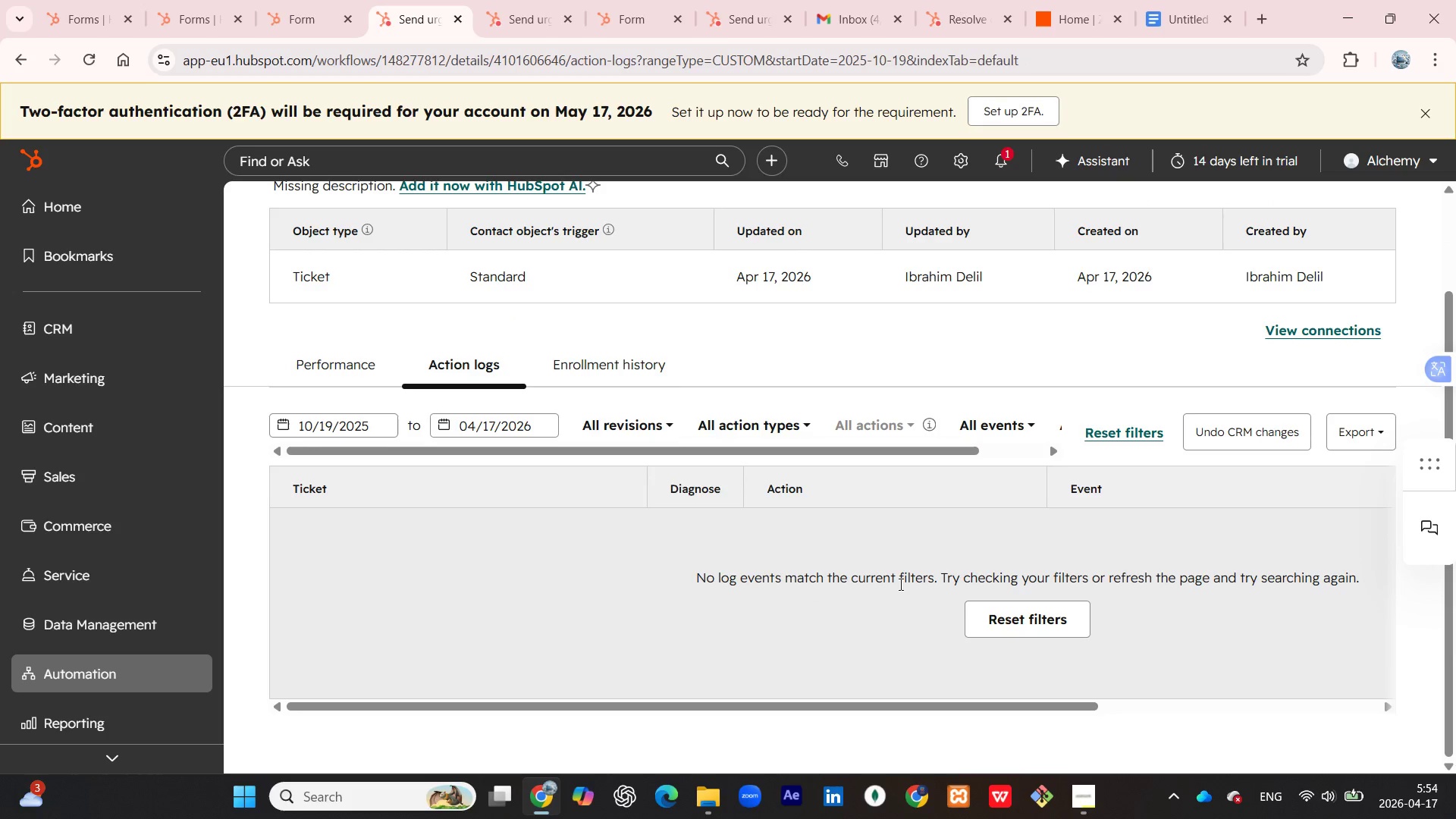 
left_click_drag(start_coordinate=[863, 712], to_coordinate=[638, 673])
 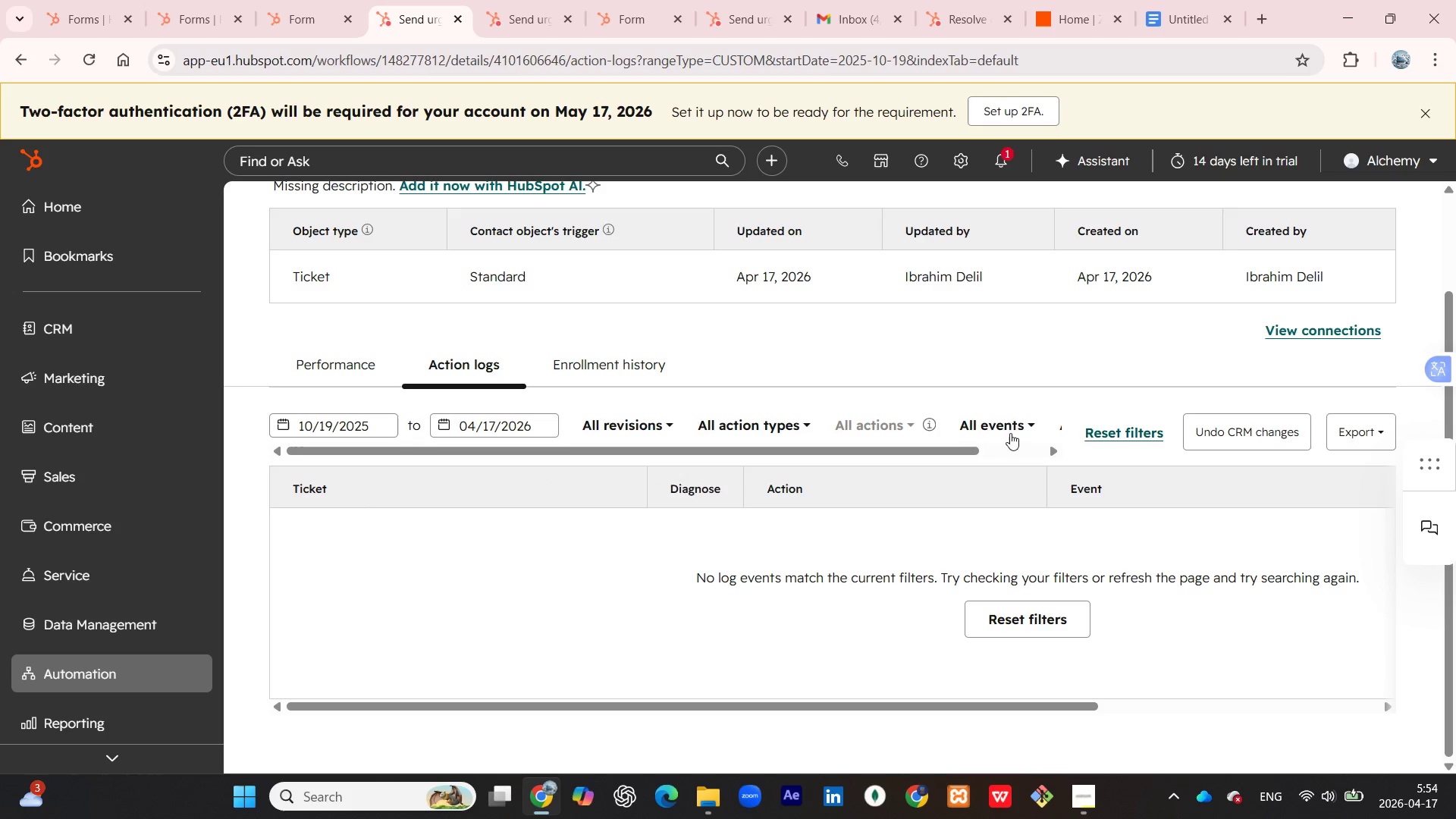 
scroll: coordinate [945, 435], scroll_direction: down, amount: 3.0
 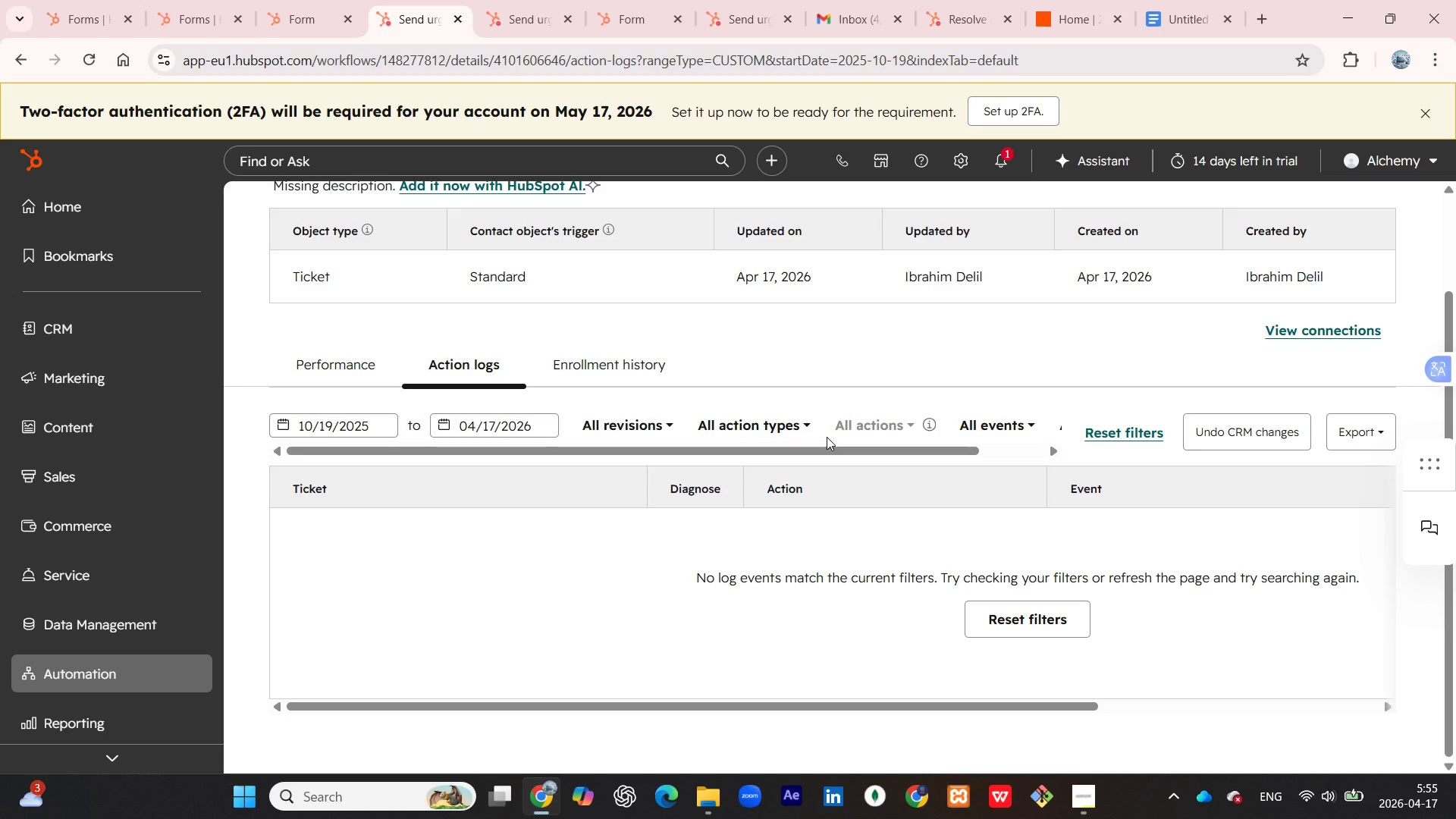 
wait(14.41)
 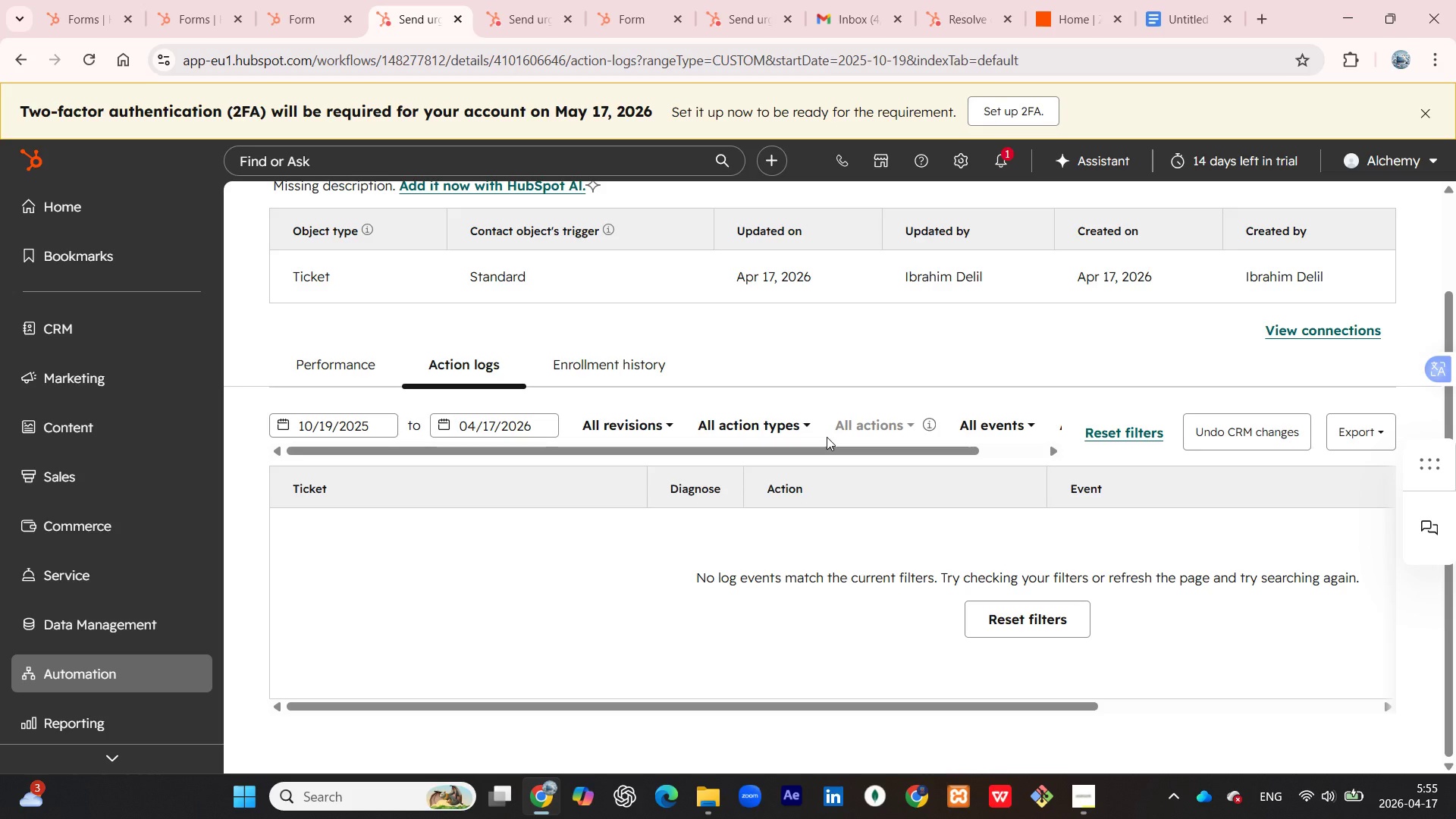 
scroll: coordinate [839, 431], scroll_direction: up, amount: 3.0
 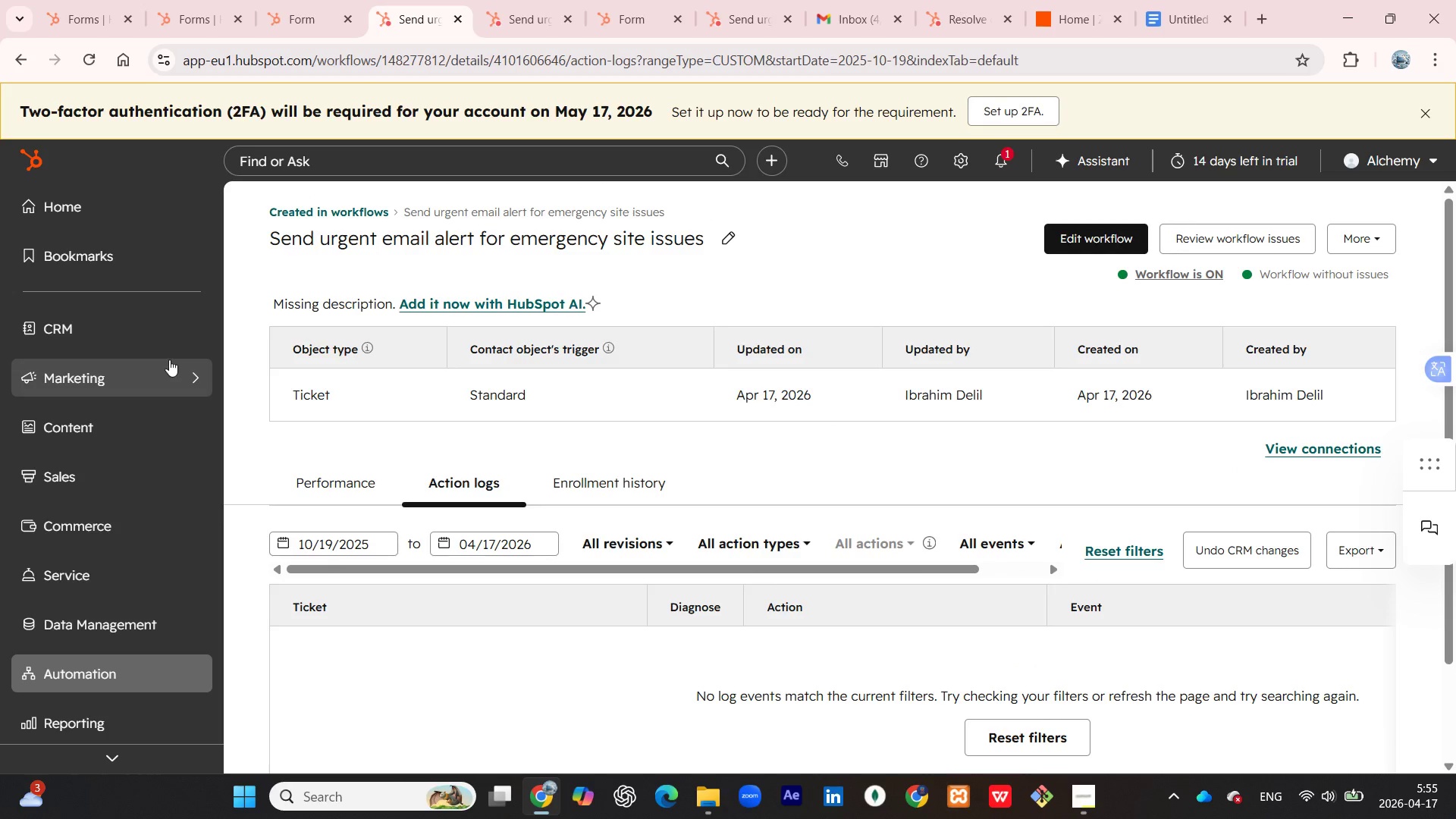 
left_click([173, 367])
 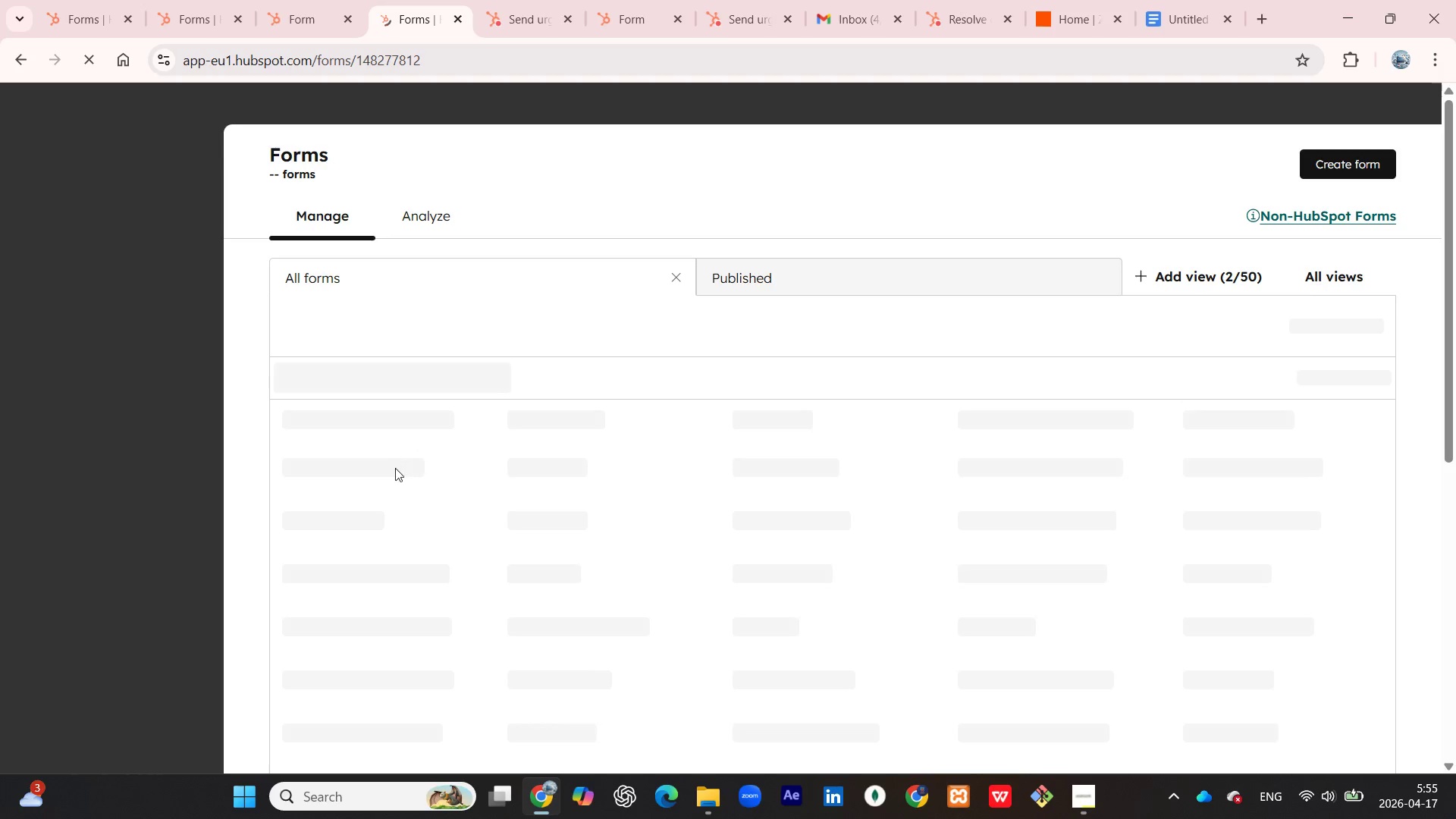 
wait(9.91)
 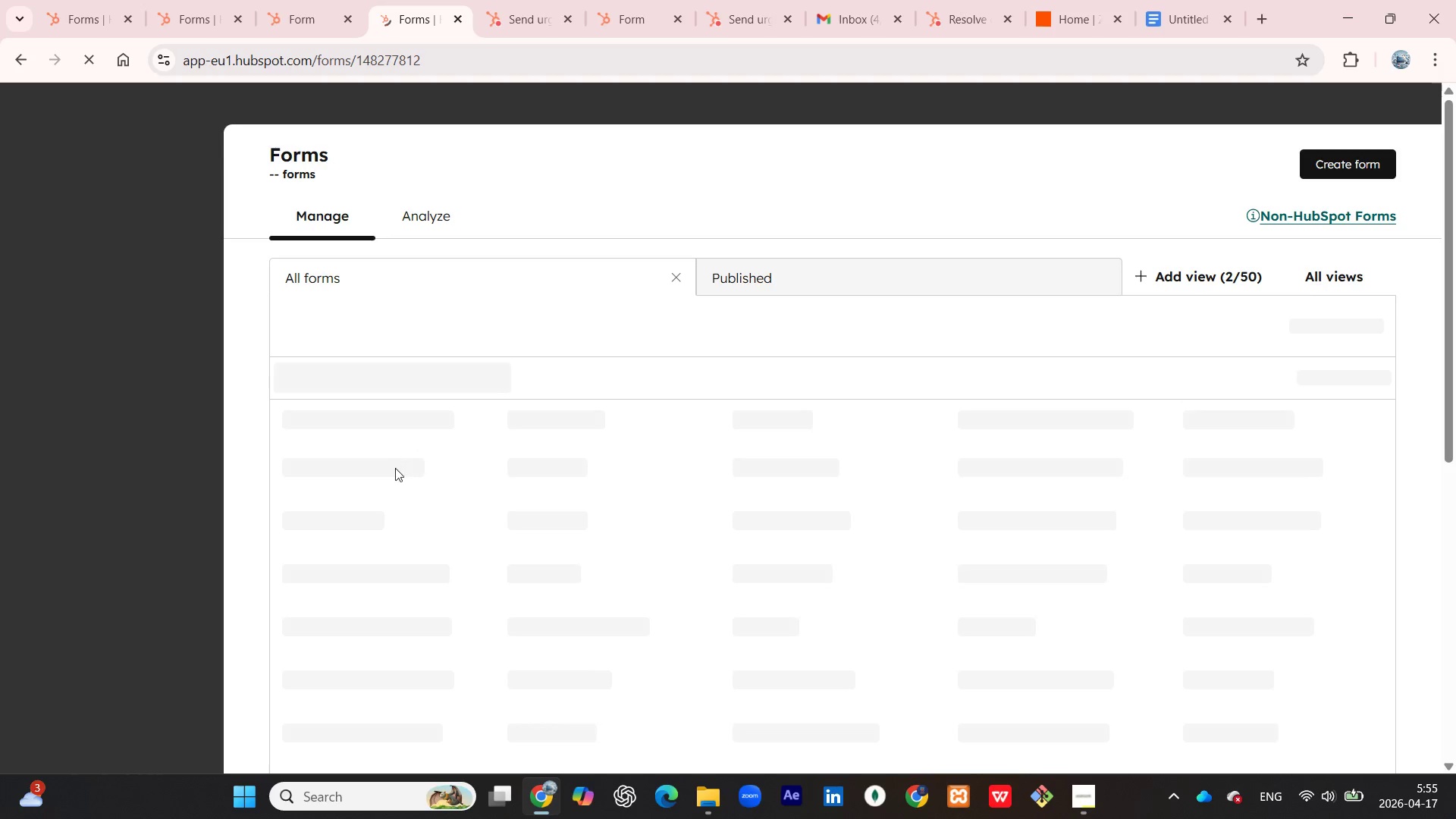 
left_click([406, 445])
 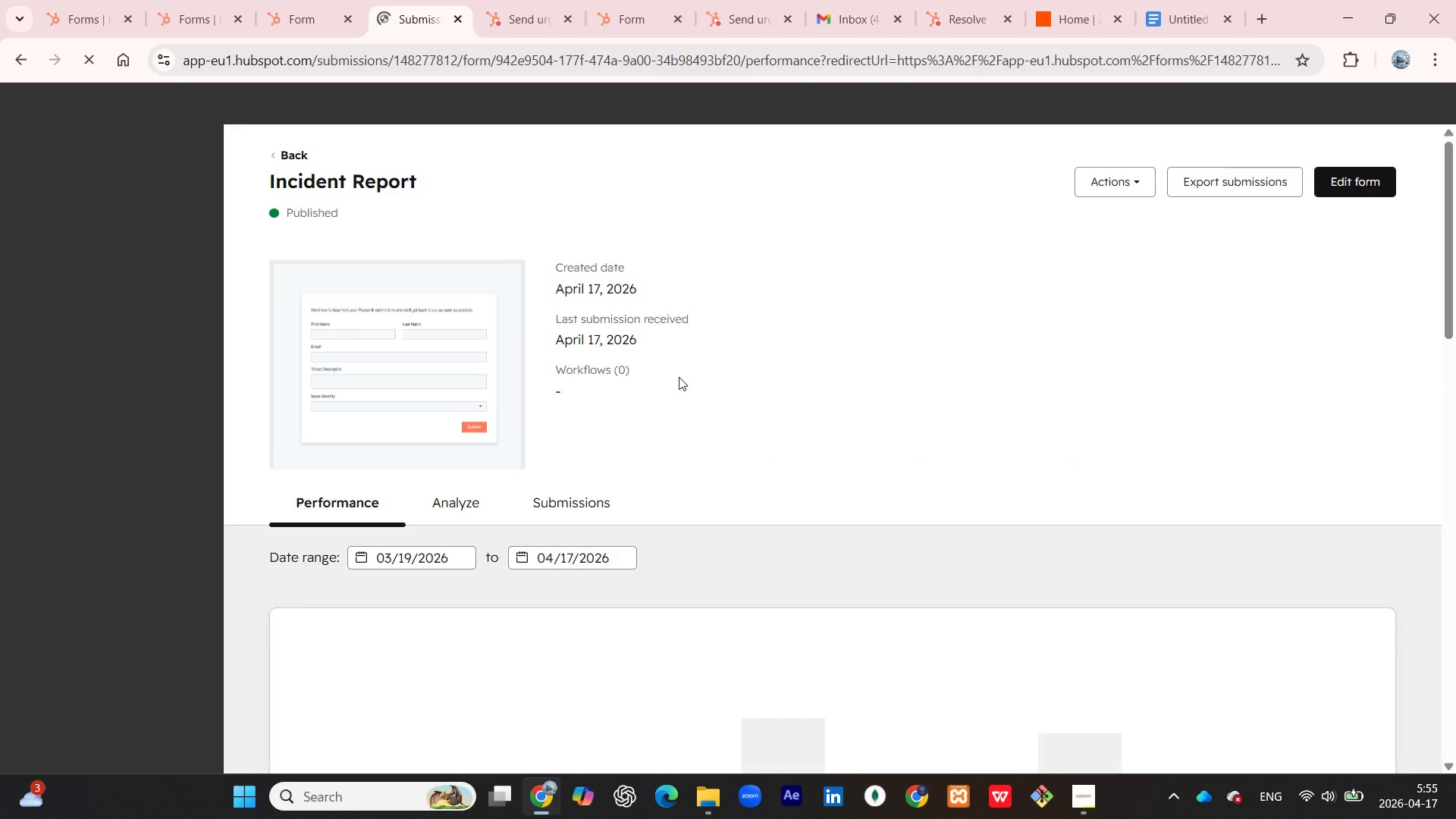 
wait(7.83)
 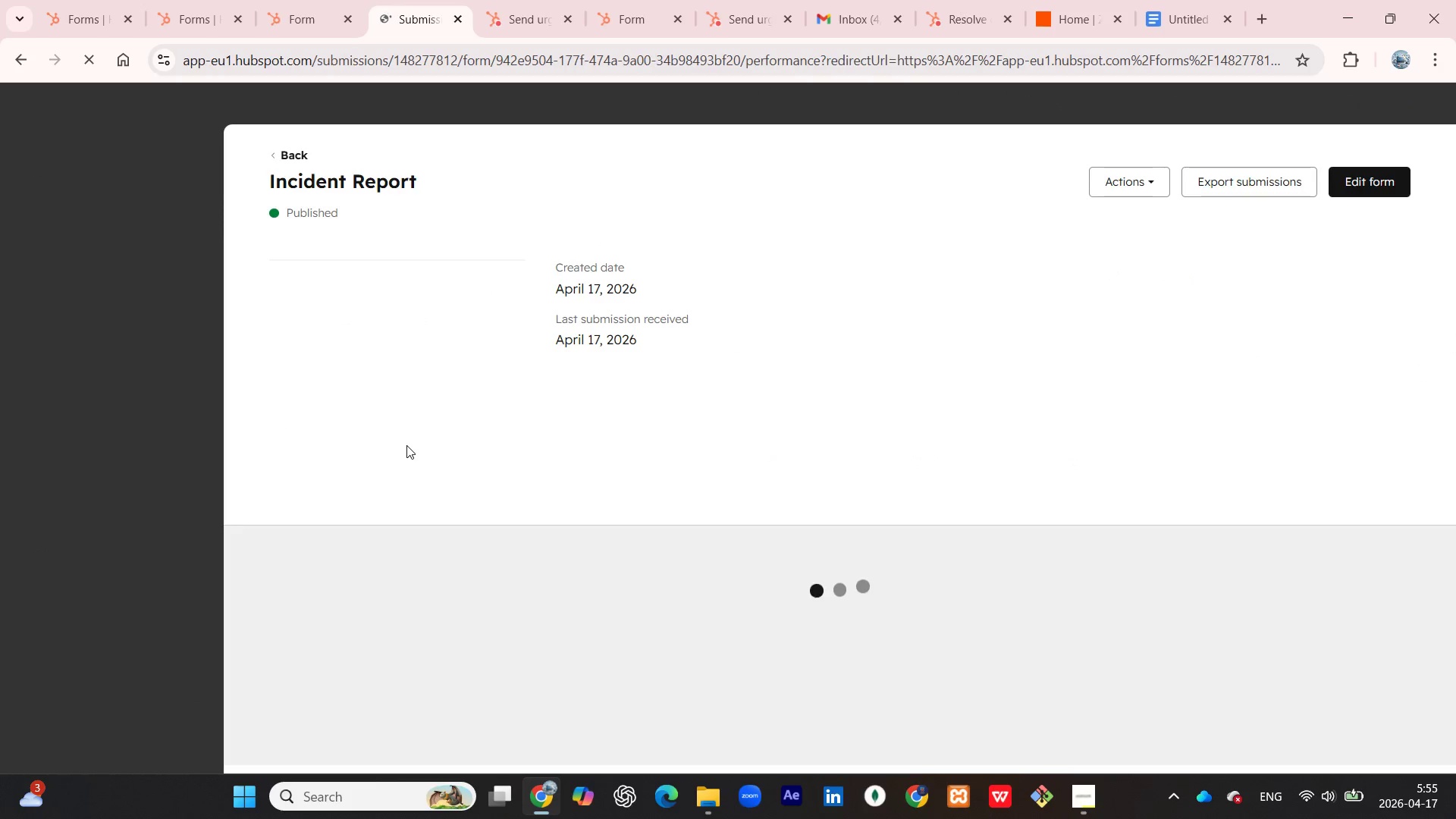 
scroll: coordinate [711, 360], scroll_direction: down, amount: 4.0
 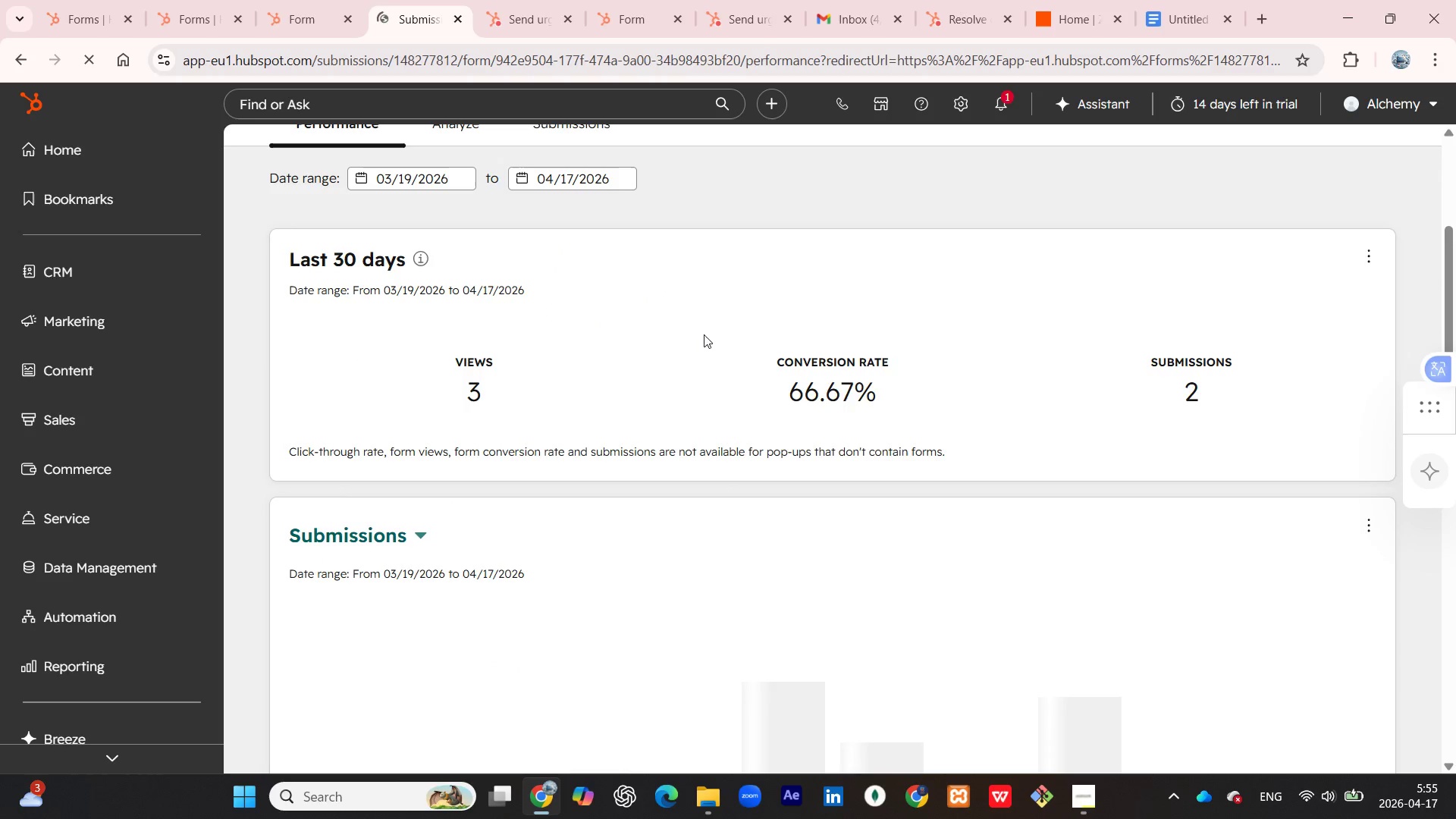 
scroll: coordinate [675, 341], scroll_direction: up, amount: 3.0
 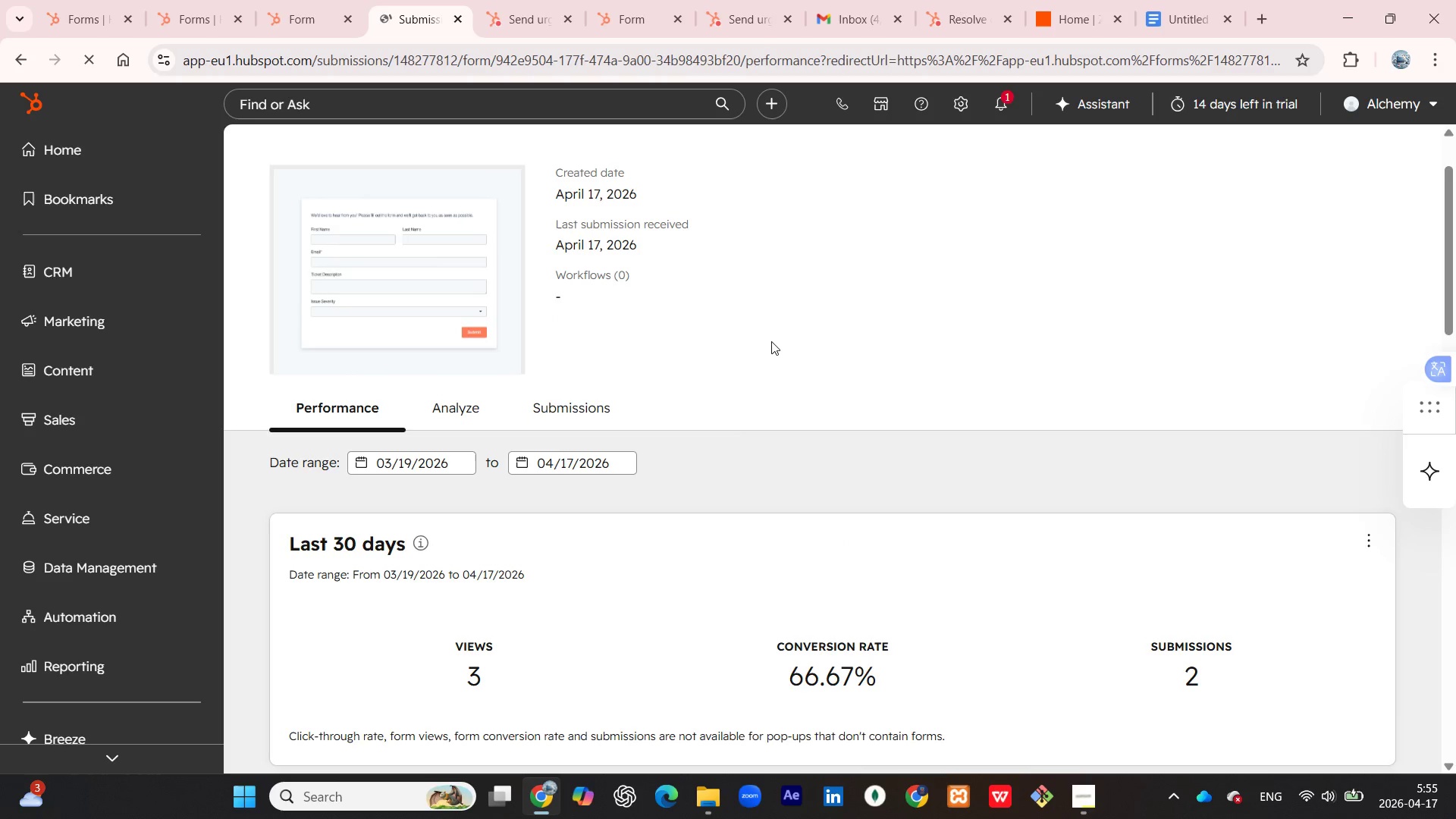 
scroll: coordinate [774, 341], scroll_direction: down, amount: 1.0
 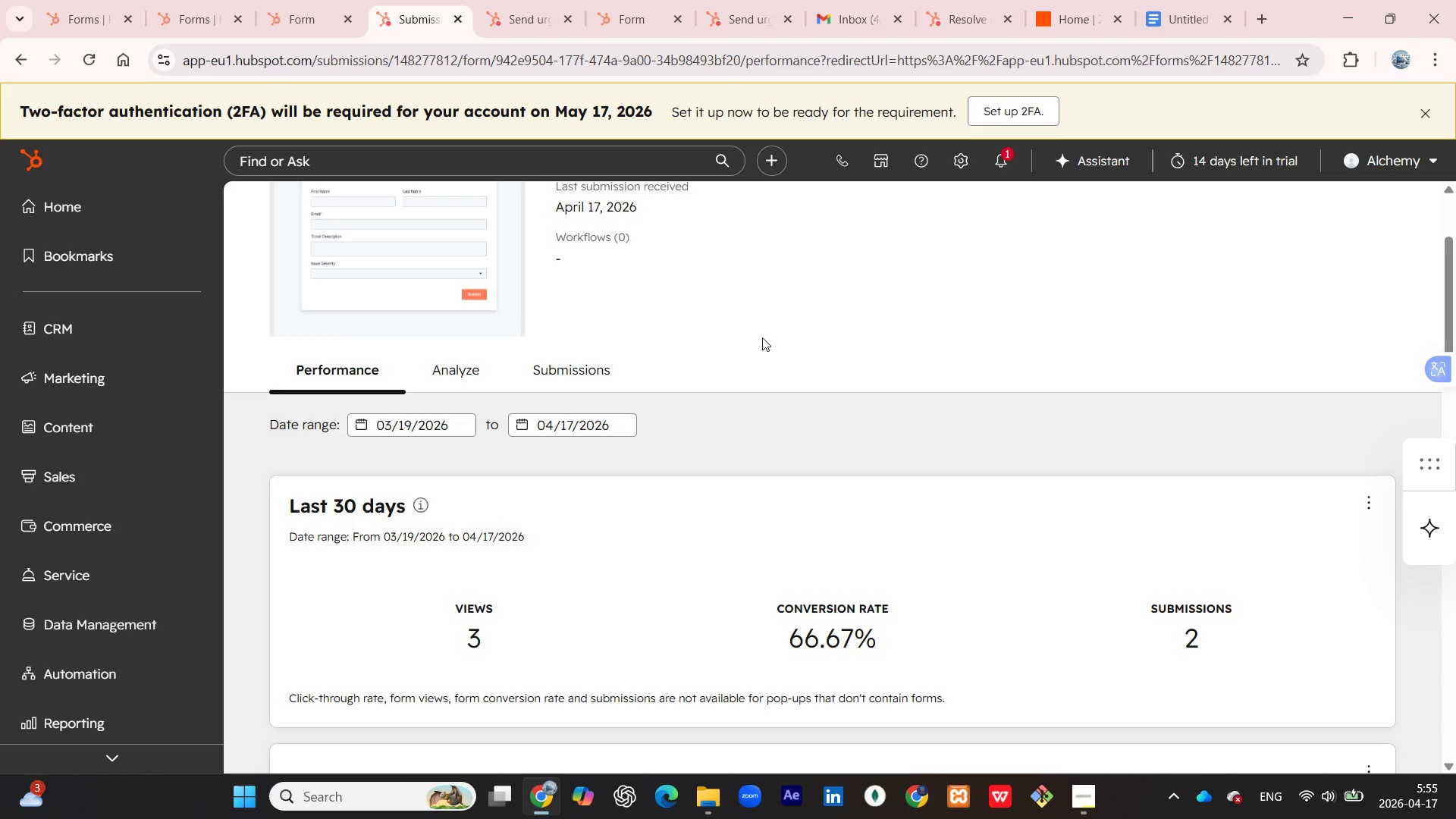 
wait(19.49)
 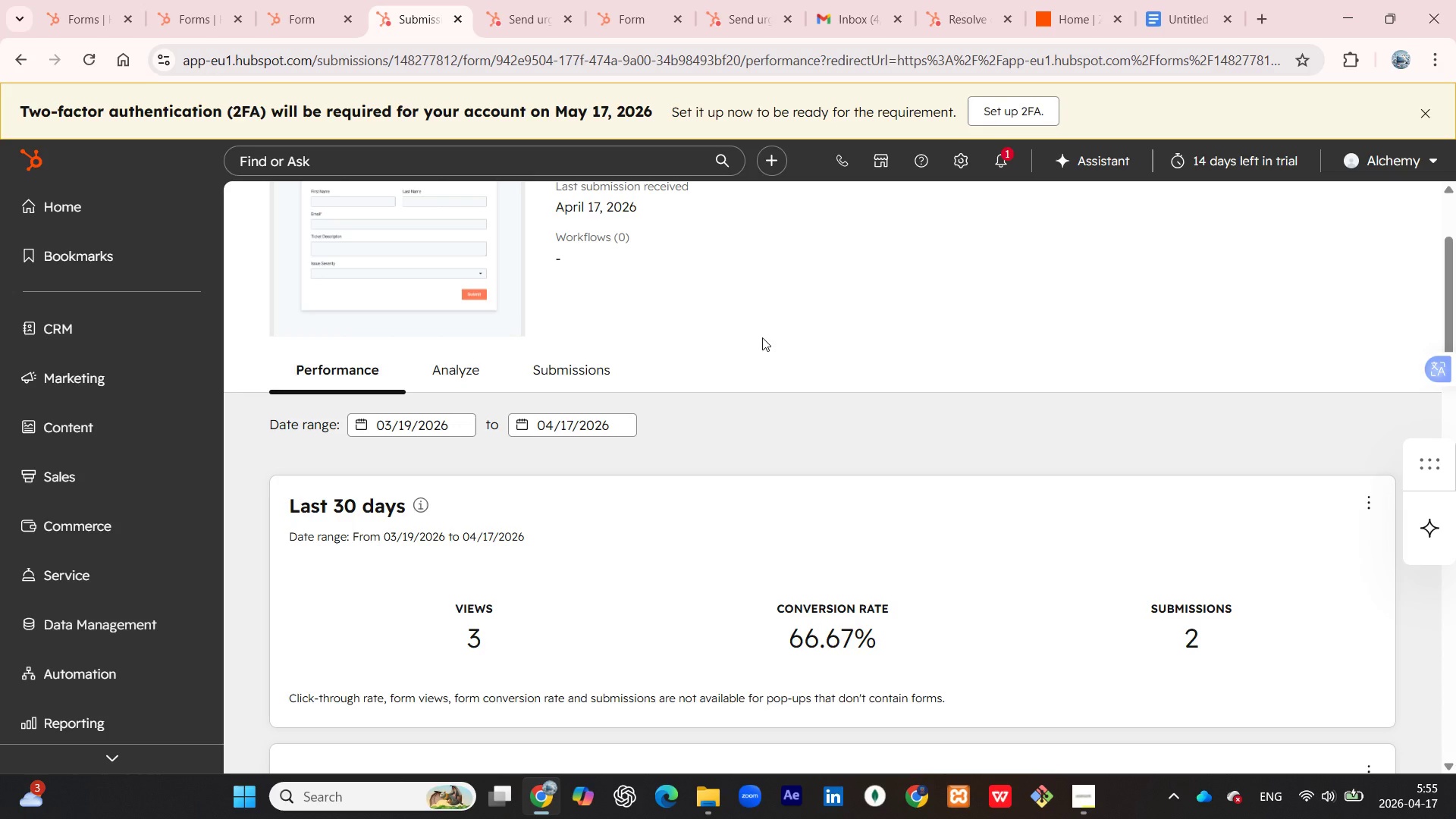 
scroll: coordinate [750, 419], scroll_direction: down, amount: 1.0
 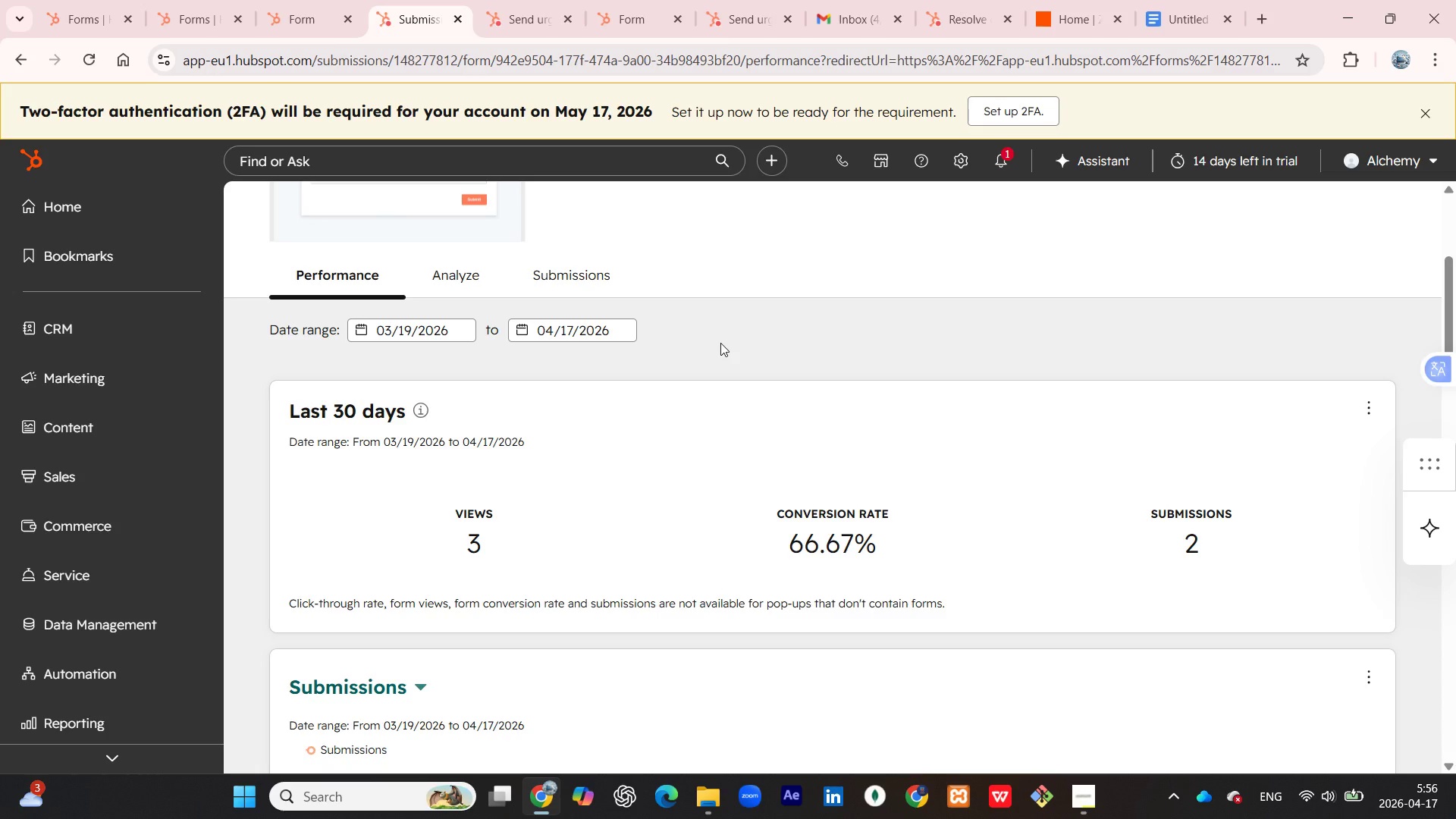 
wait(16.95)
 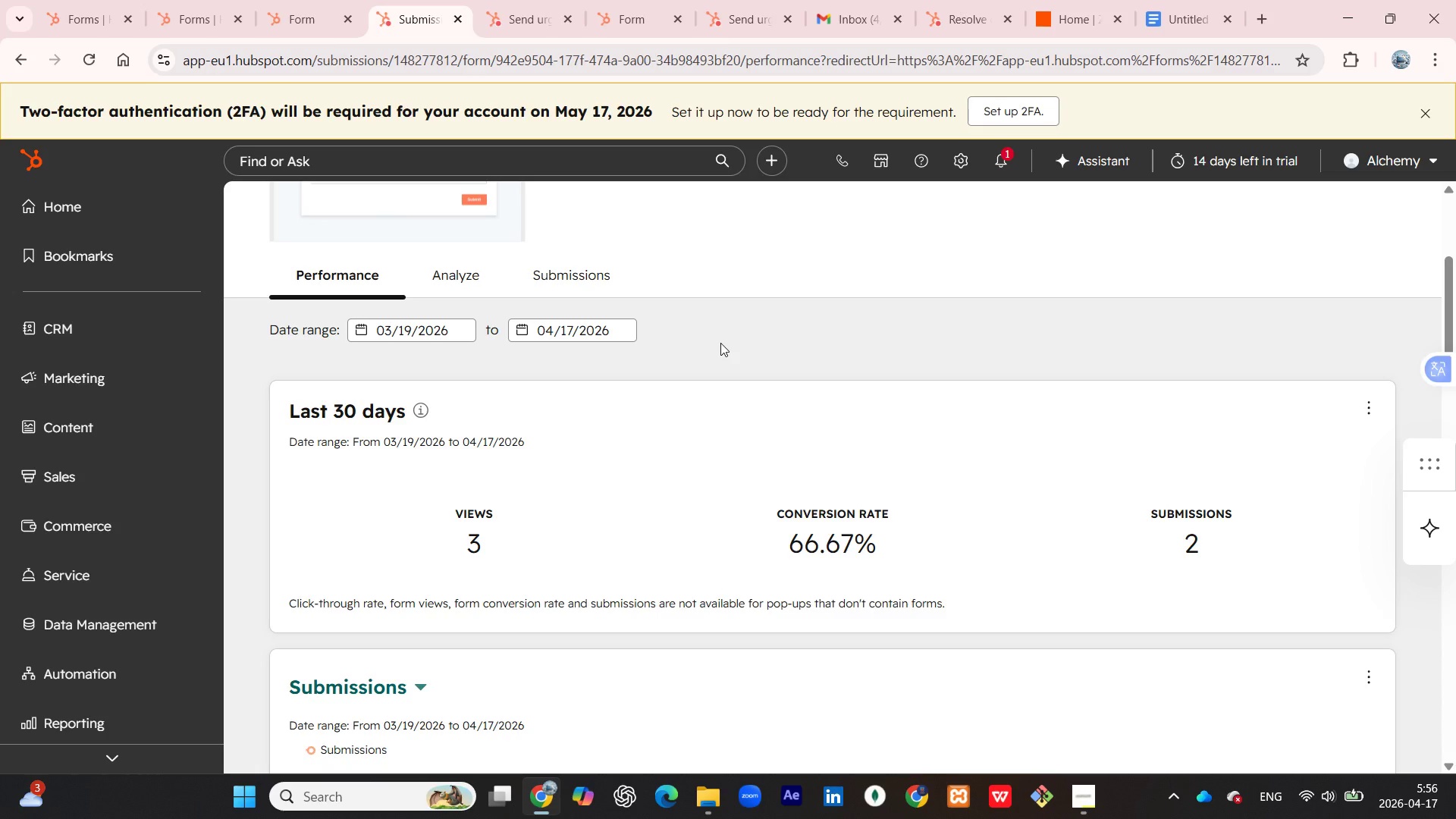 
scroll: coordinate [605, 397], scroll_direction: down, amount: 2.0
 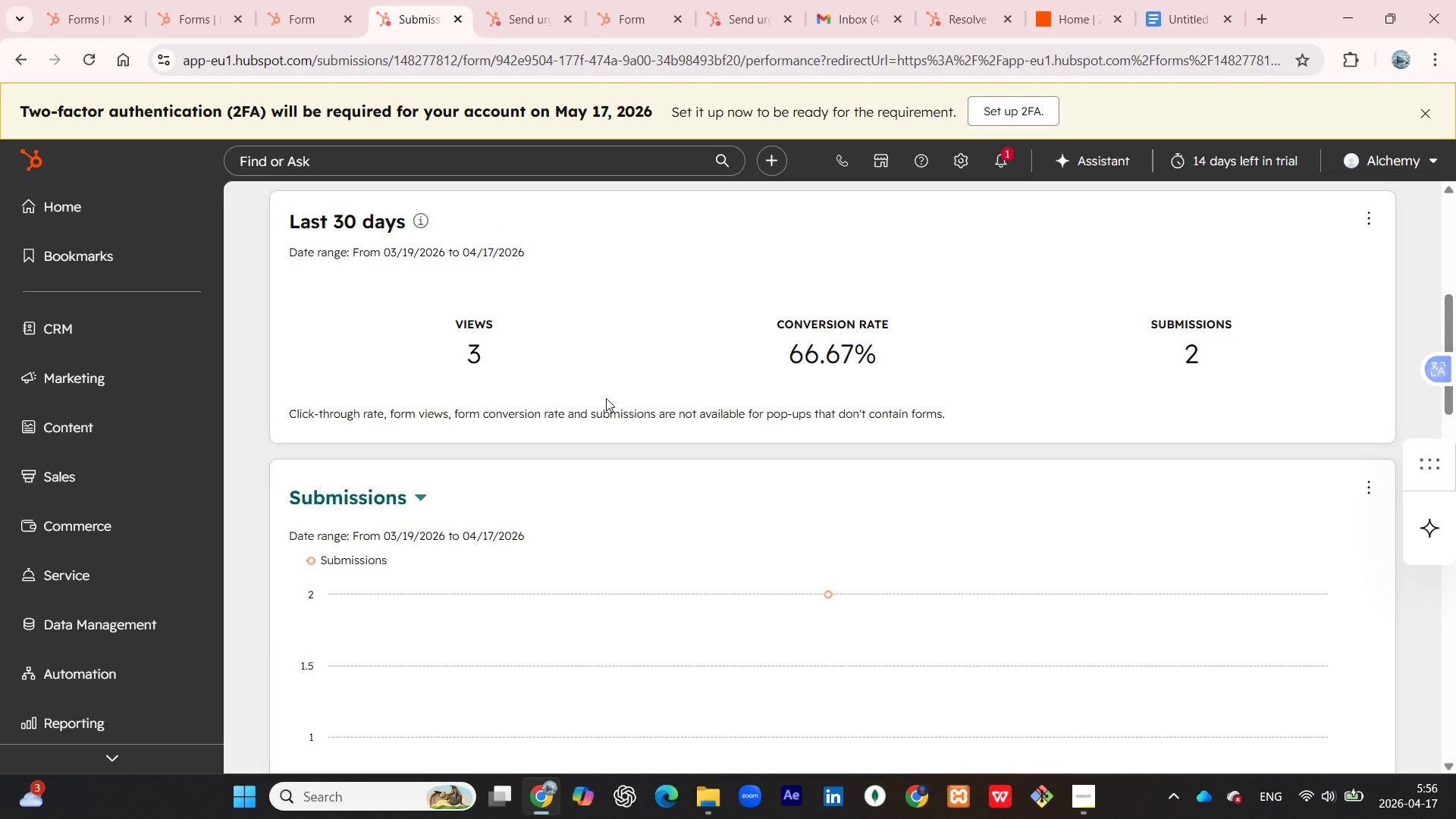 
wait(8.23)
 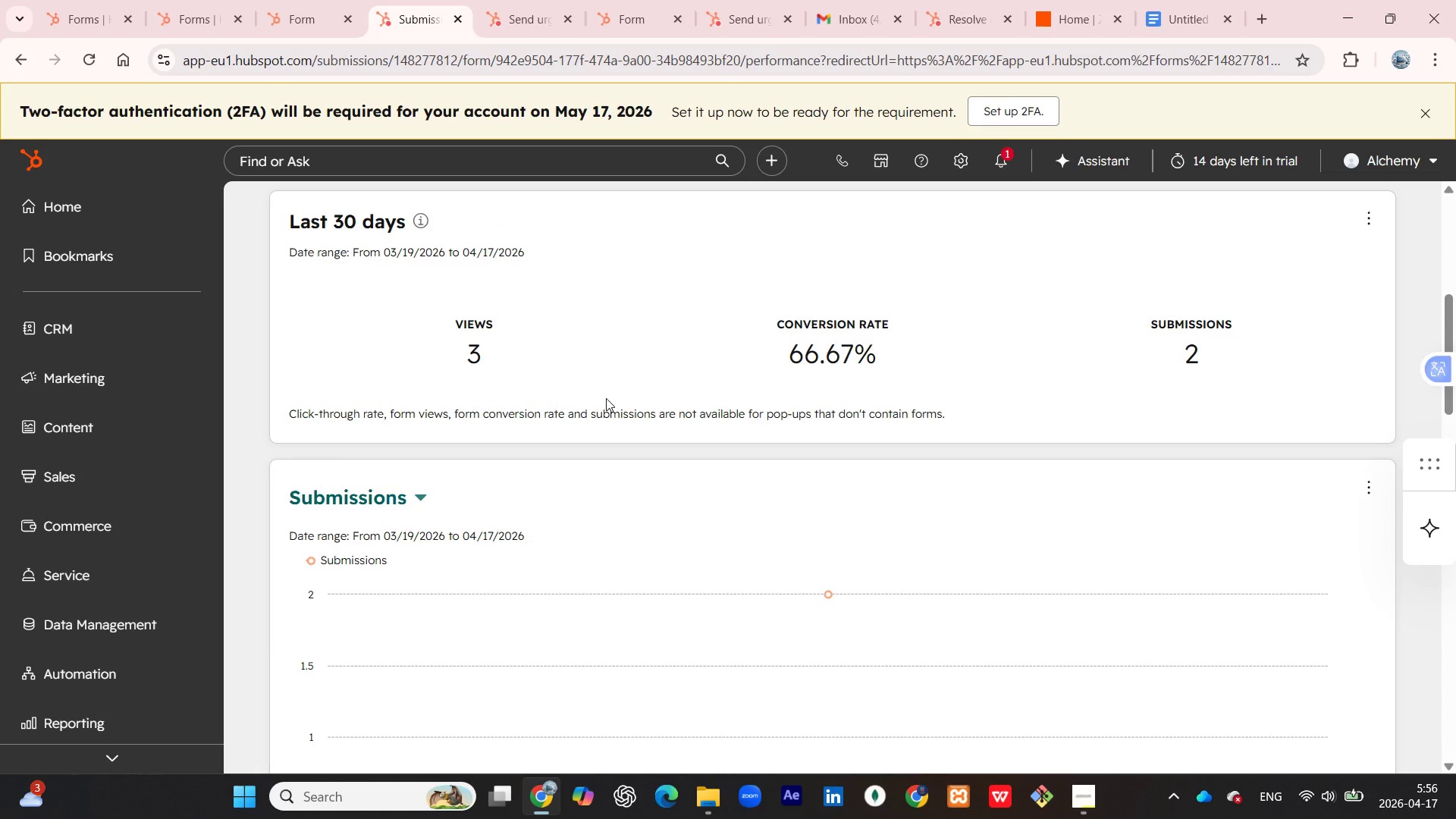 
scroll: coordinate [437, 420], scroll_direction: up, amount: 5.0
 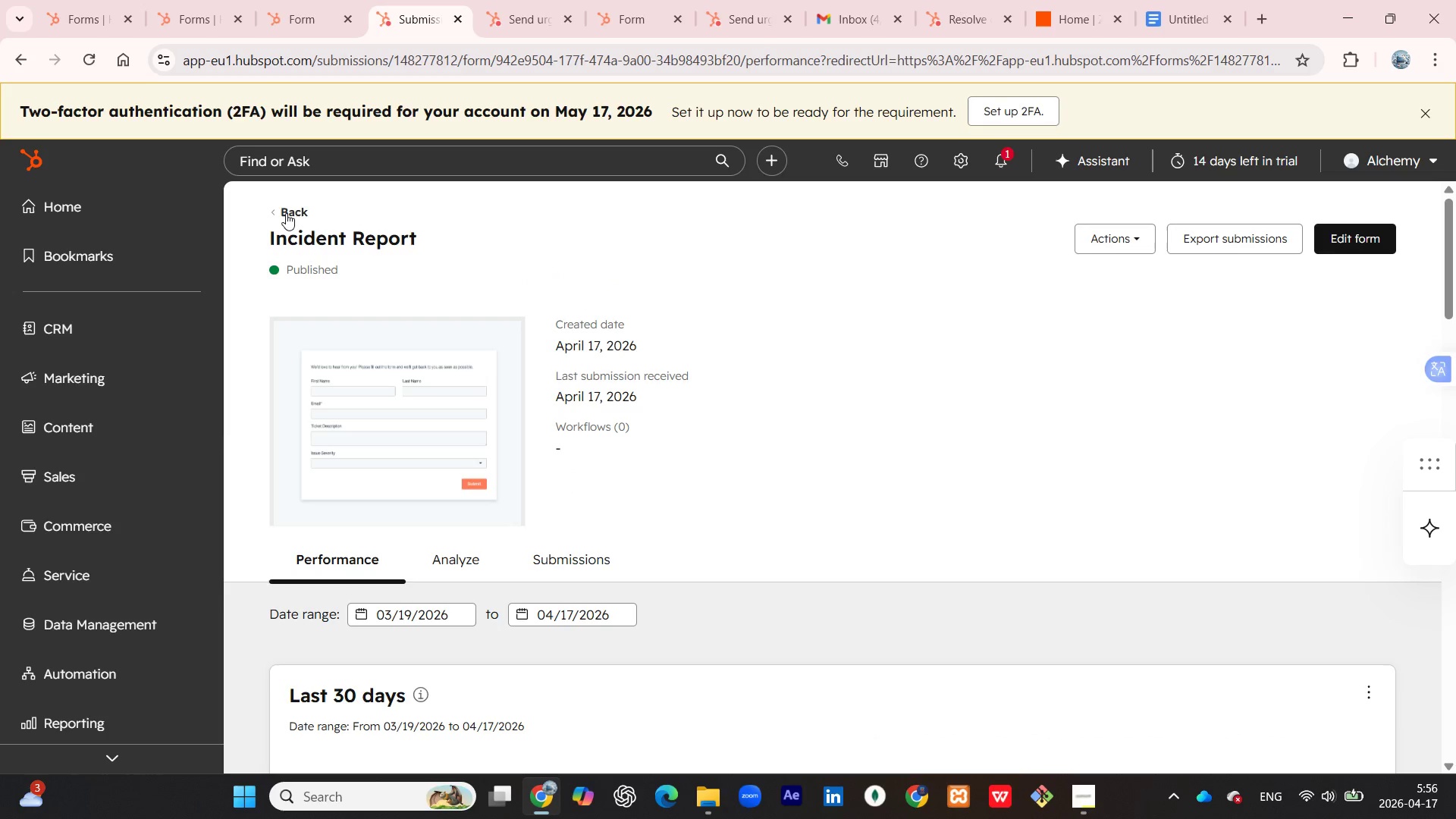 
left_click([286, 207])
 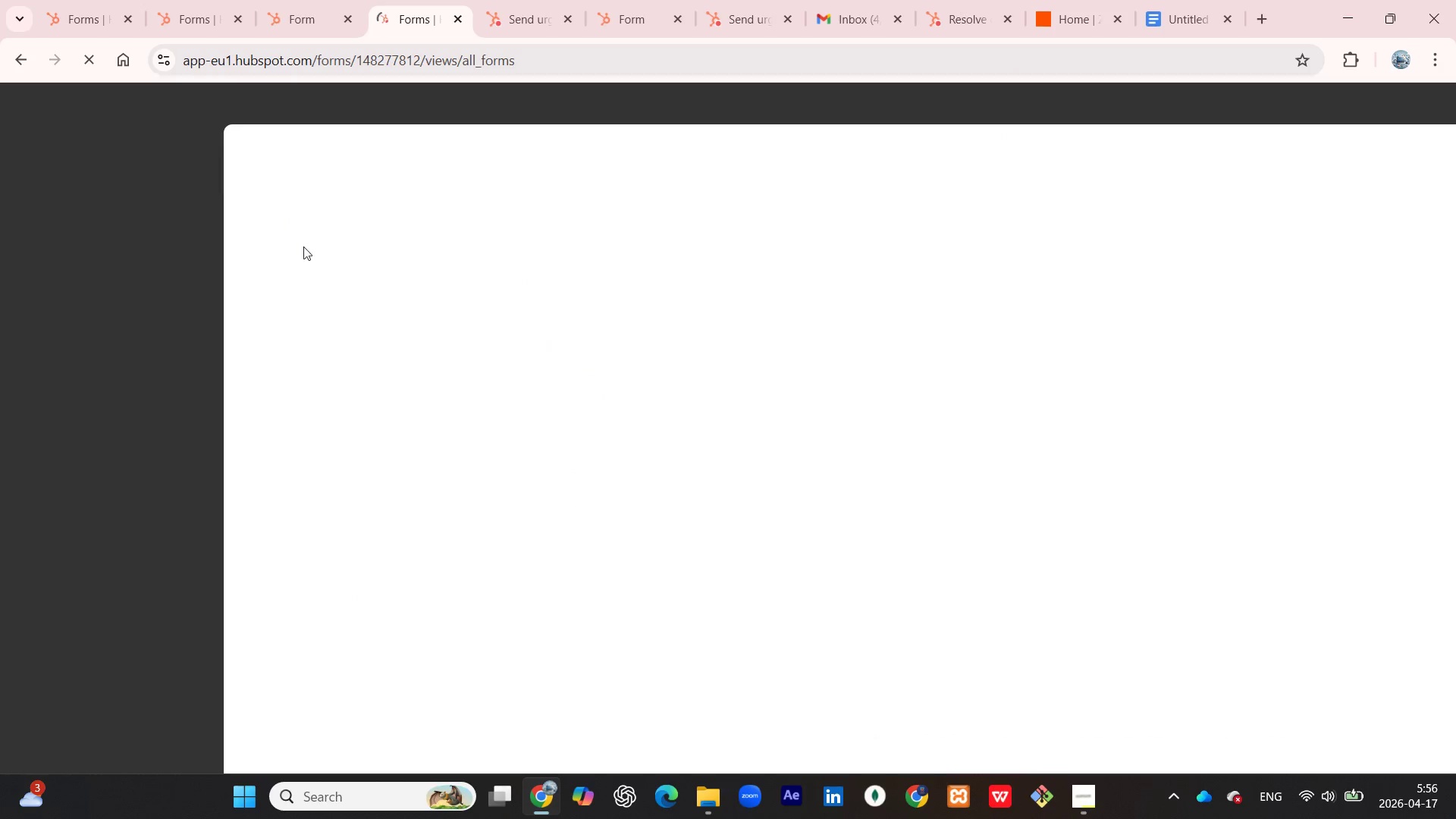 
mouse_move([344, 334])
 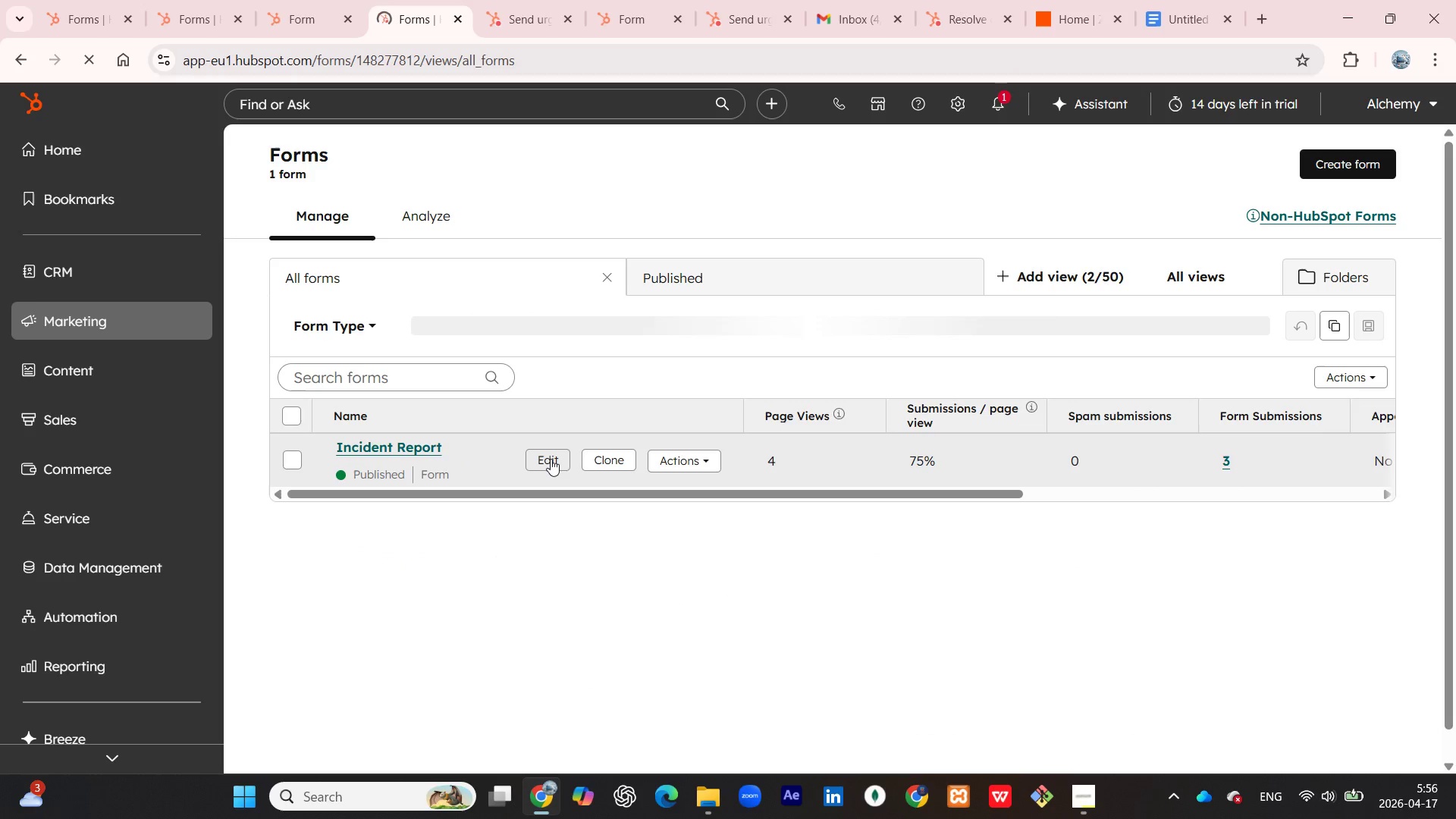 
left_click([551, 459])
 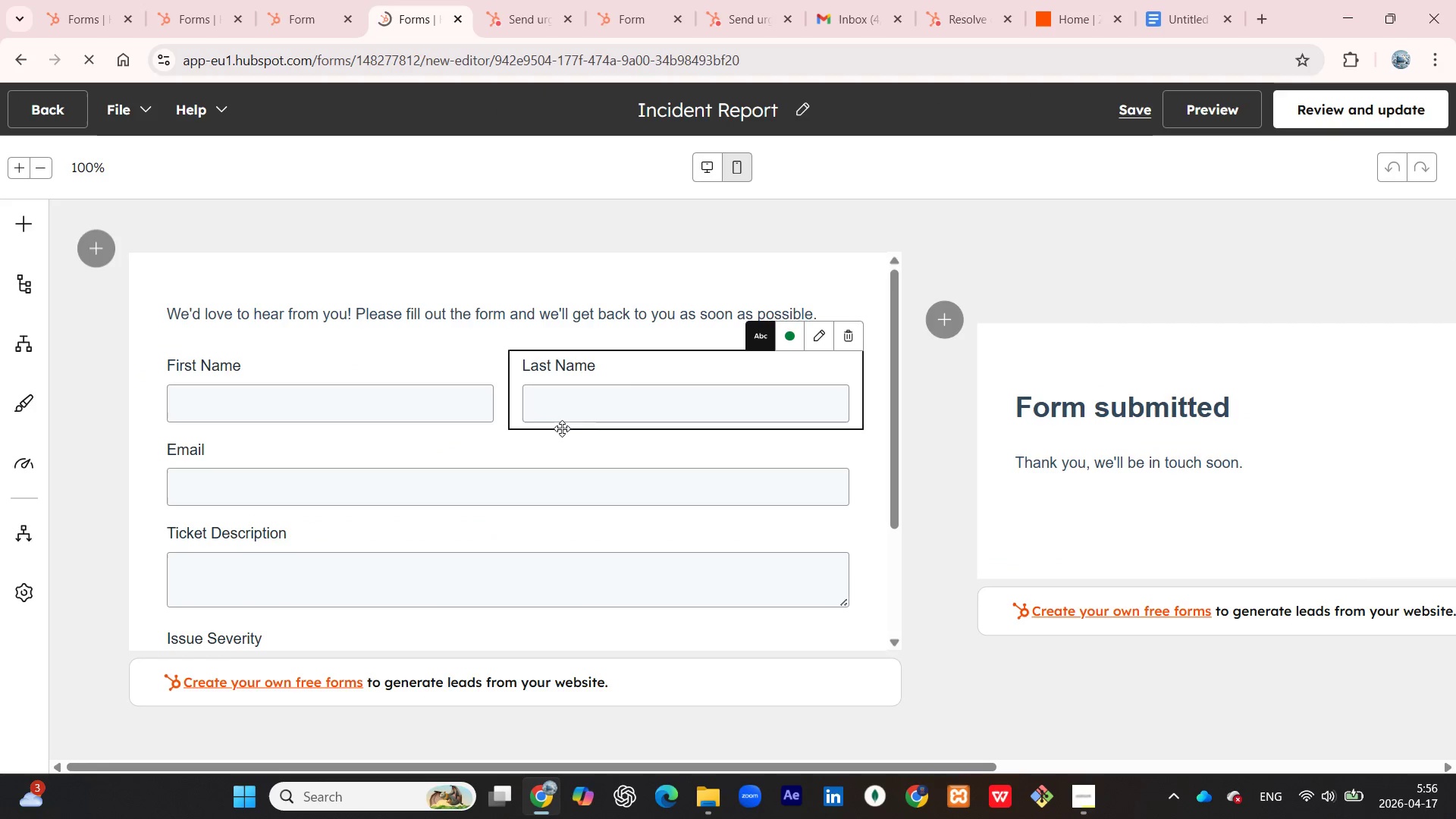 
wait(6.3)
 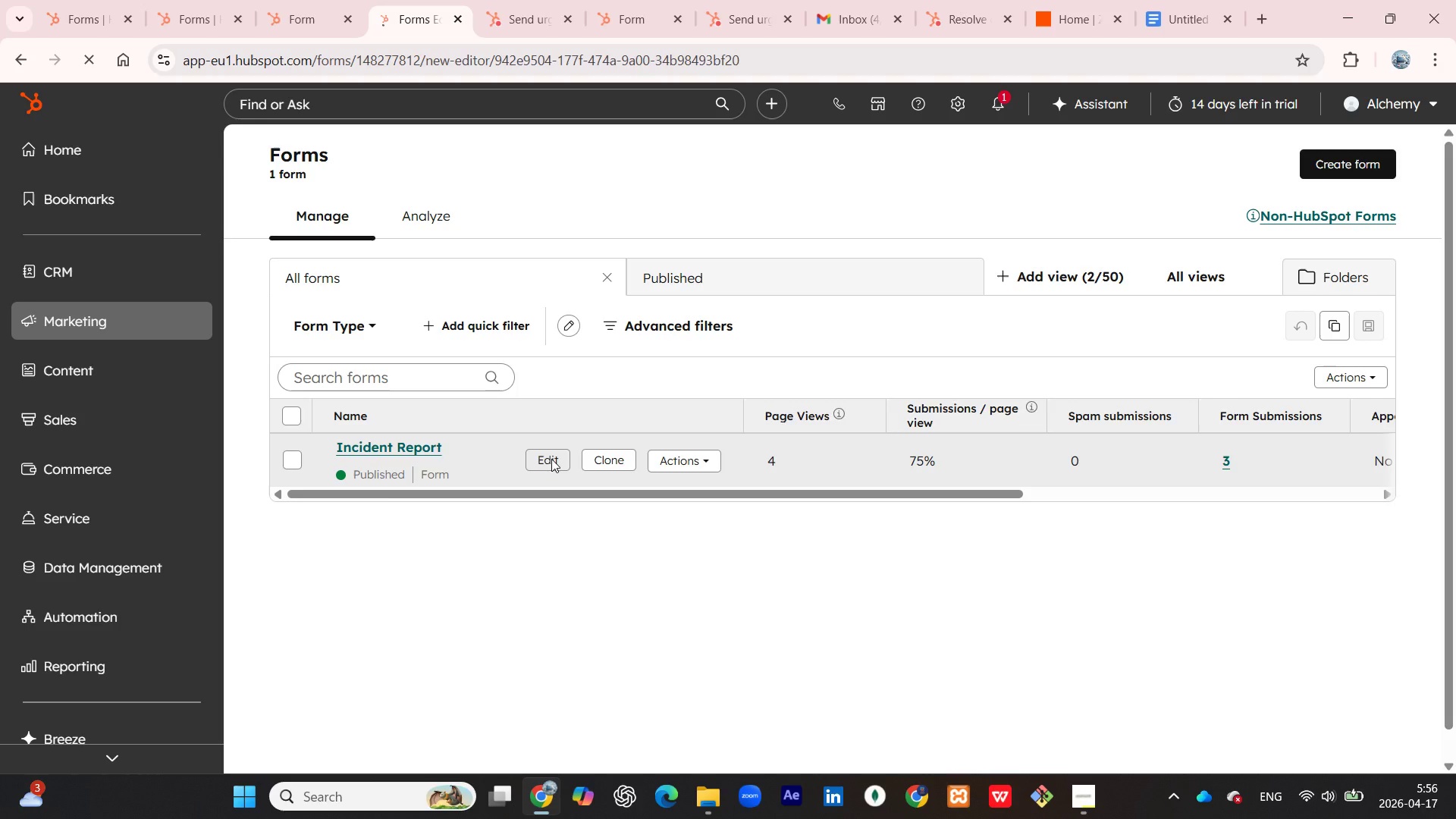 
scroll: coordinate [466, 551], scroll_direction: down, amount: 2.0
 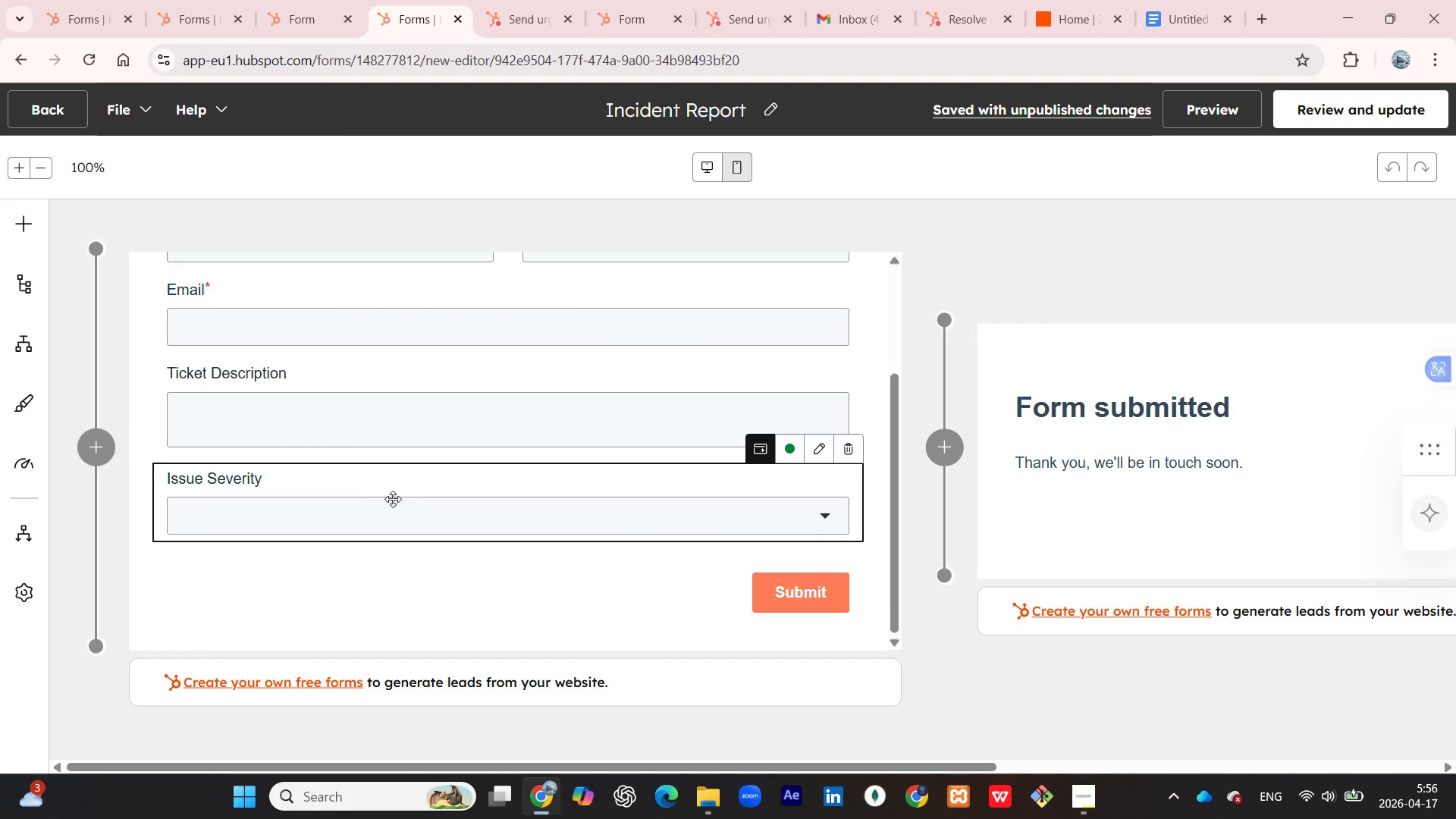 
left_click([249, 510])
 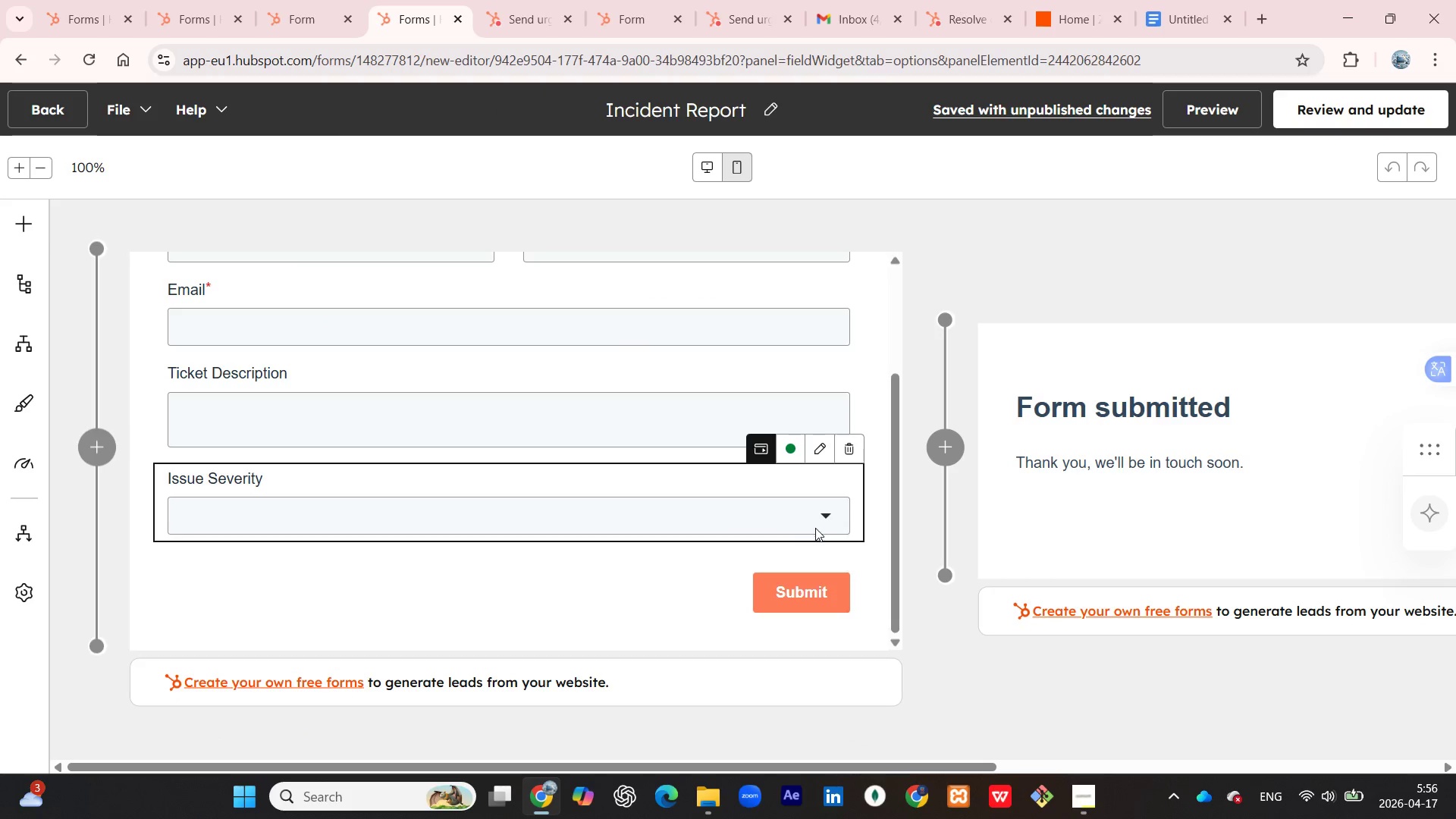 
left_click([827, 516])
 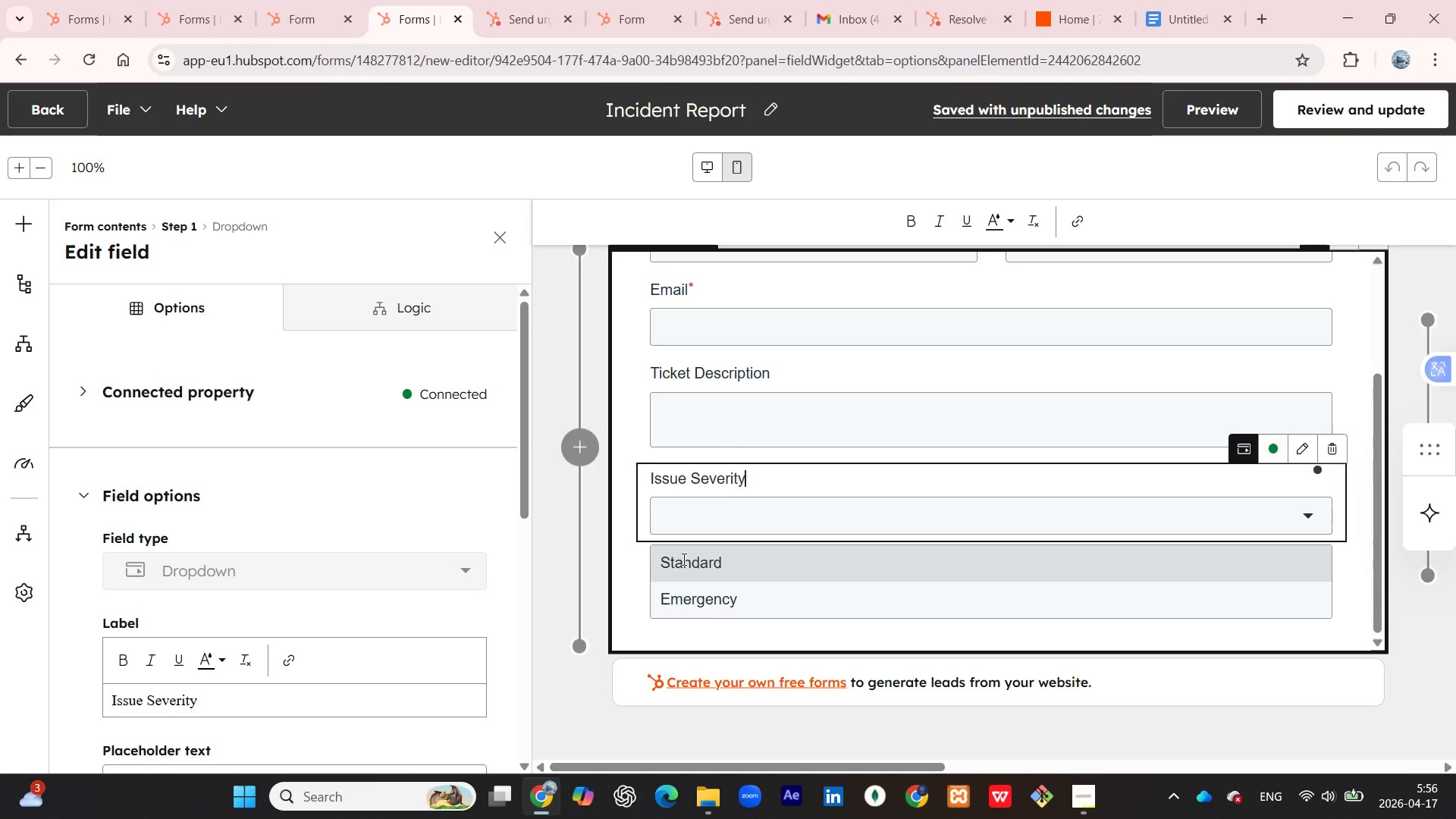 
wait(11.55)
 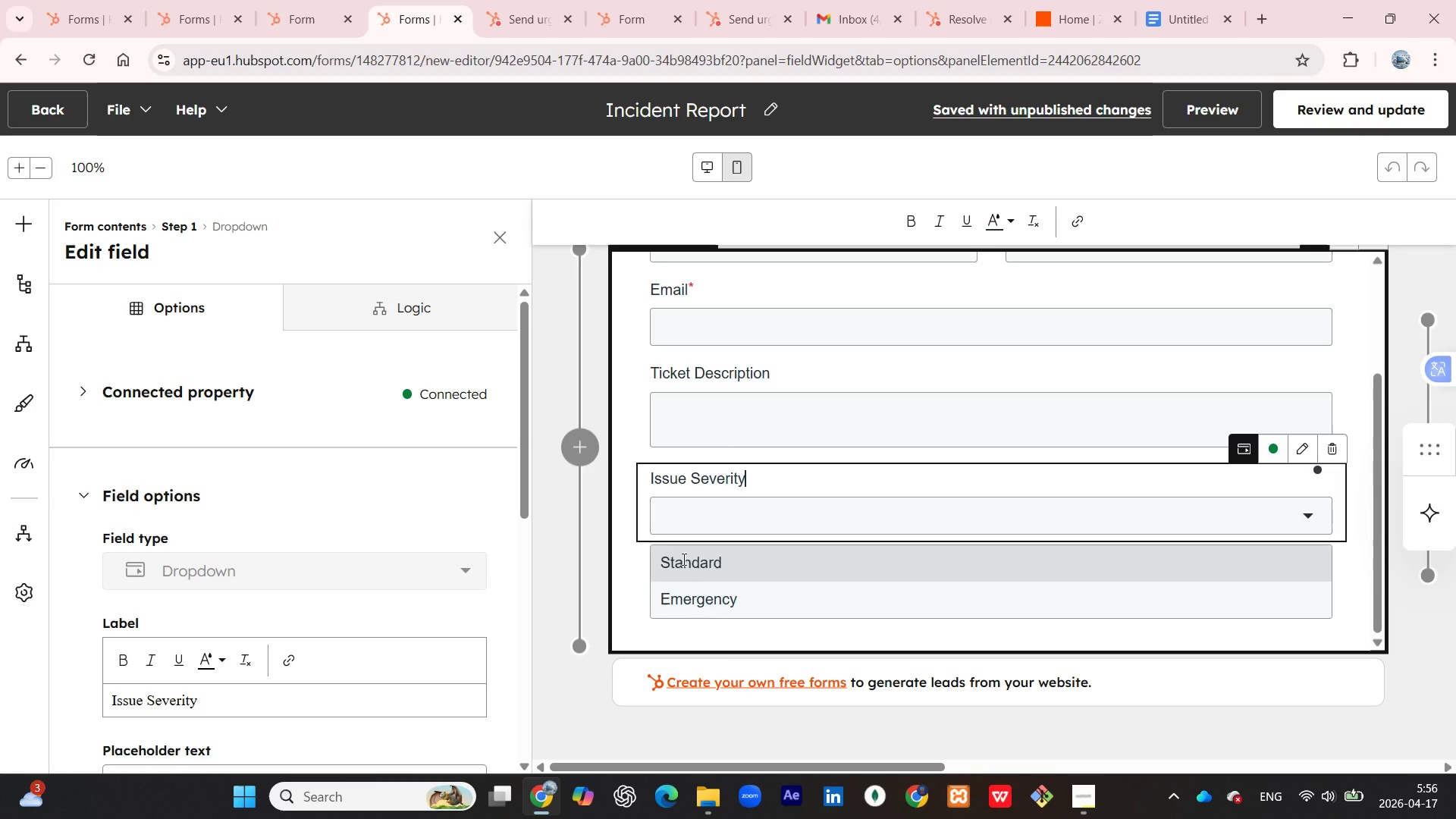 
left_click([1218, 117])
 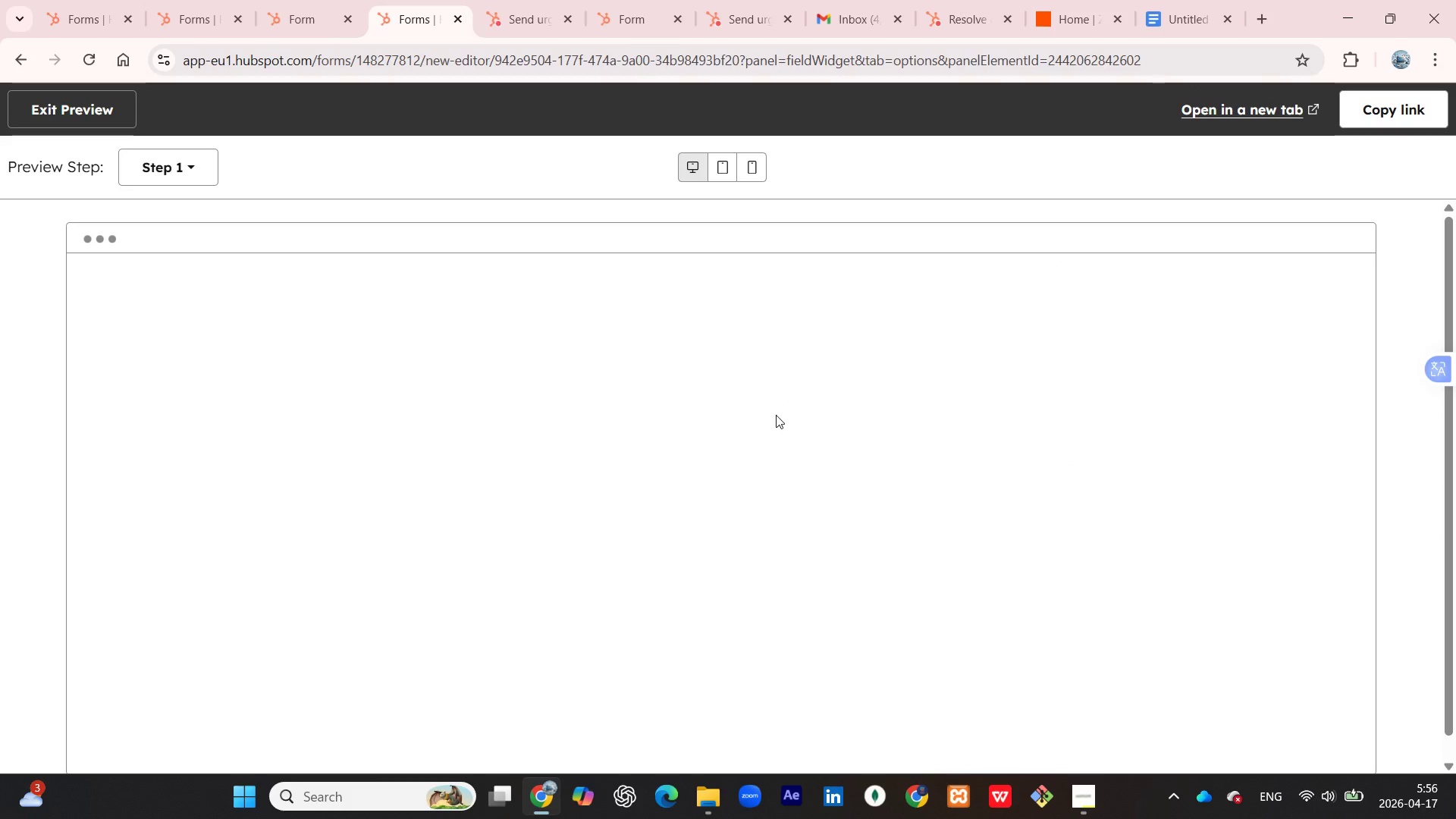 
scroll: coordinate [767, 457], scroll_direction: down, amount: 3.0
 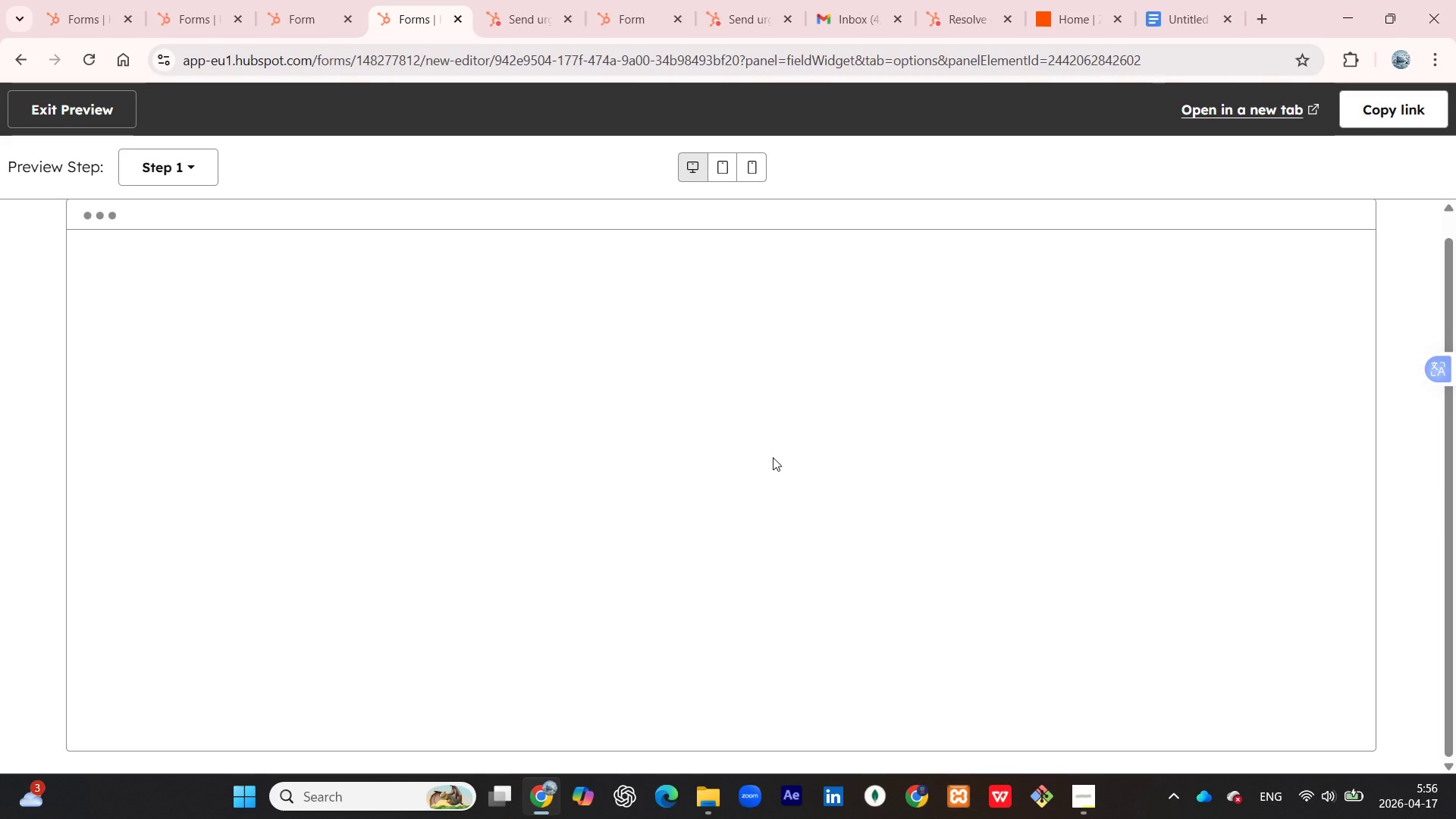 
scroll: coordinate [774, 457], scroll_direction: up, amount: 2.0
 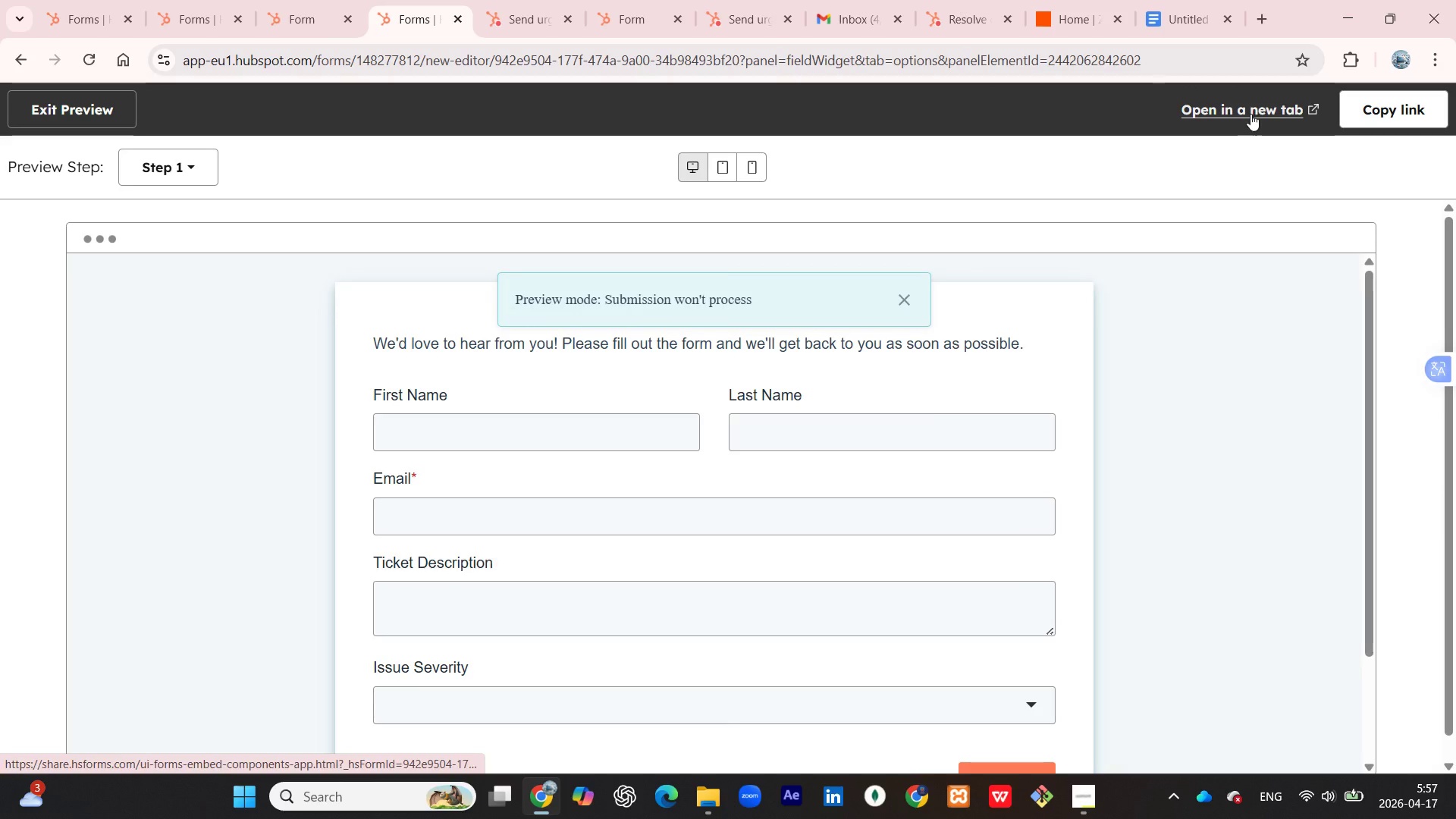 
scroll: coordinate [880, 490], scroll_direction: down, amount: 2.0
 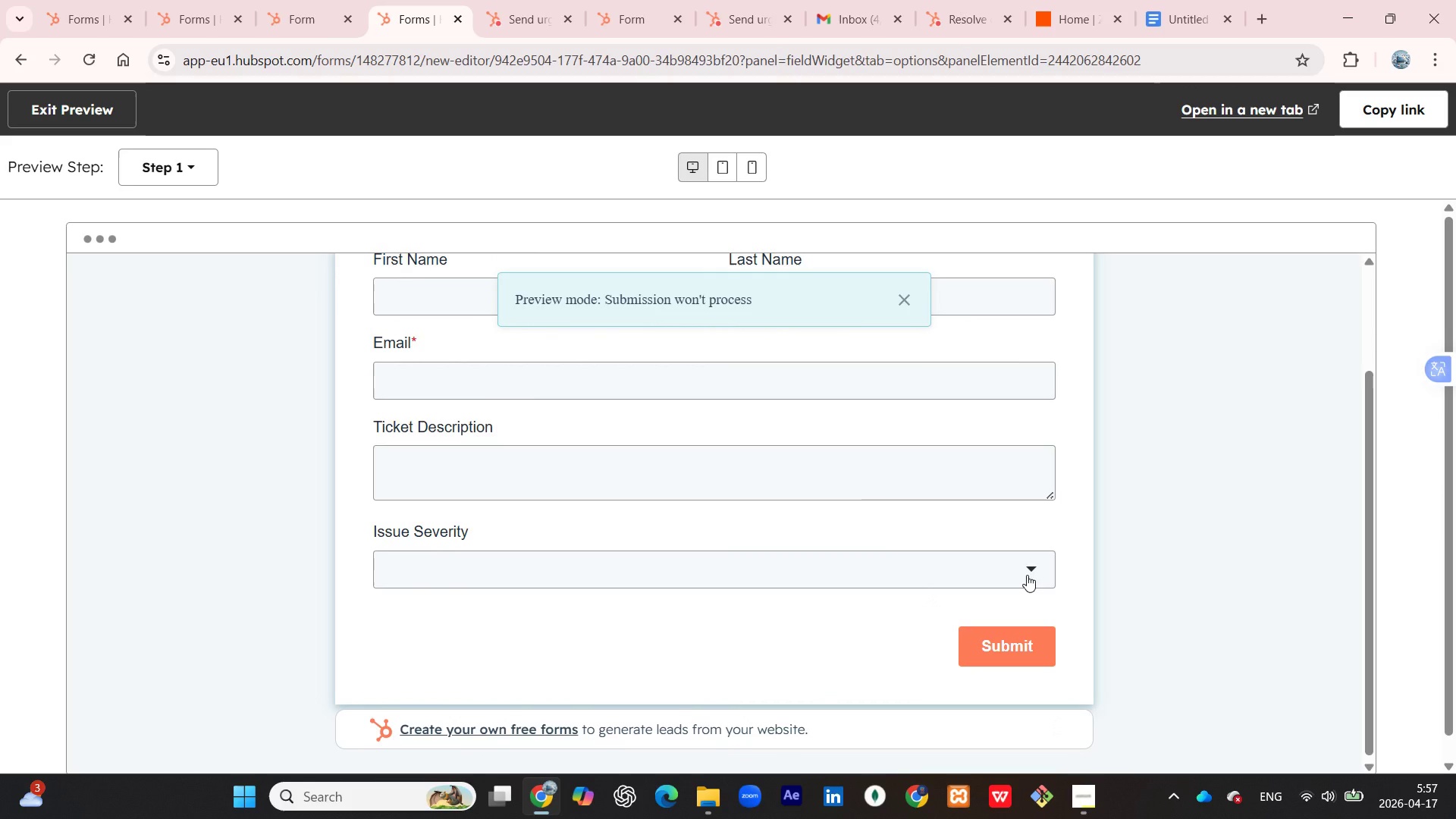 
left_click([1027, 573])
 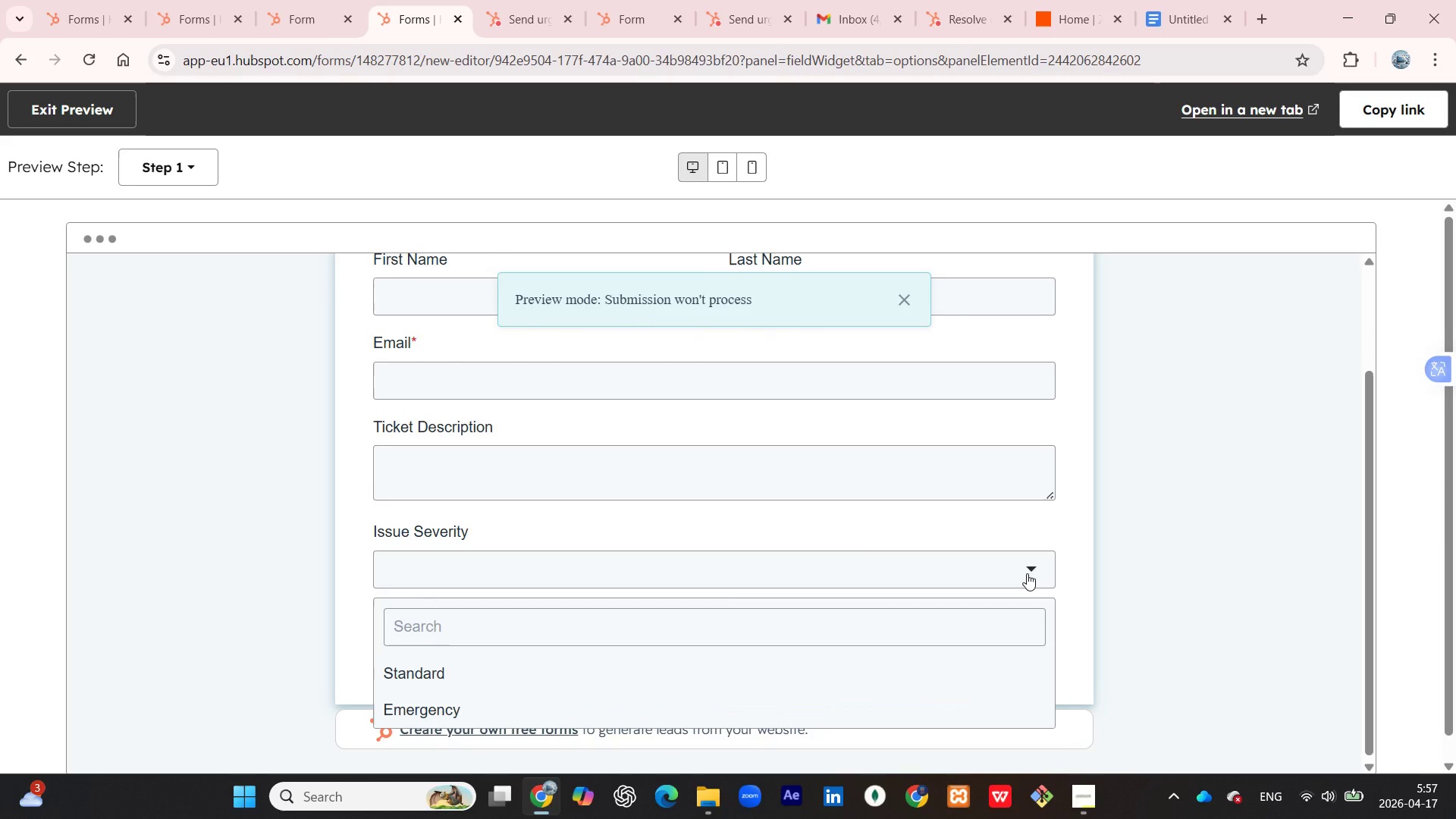 
left_click([1027, 573])
 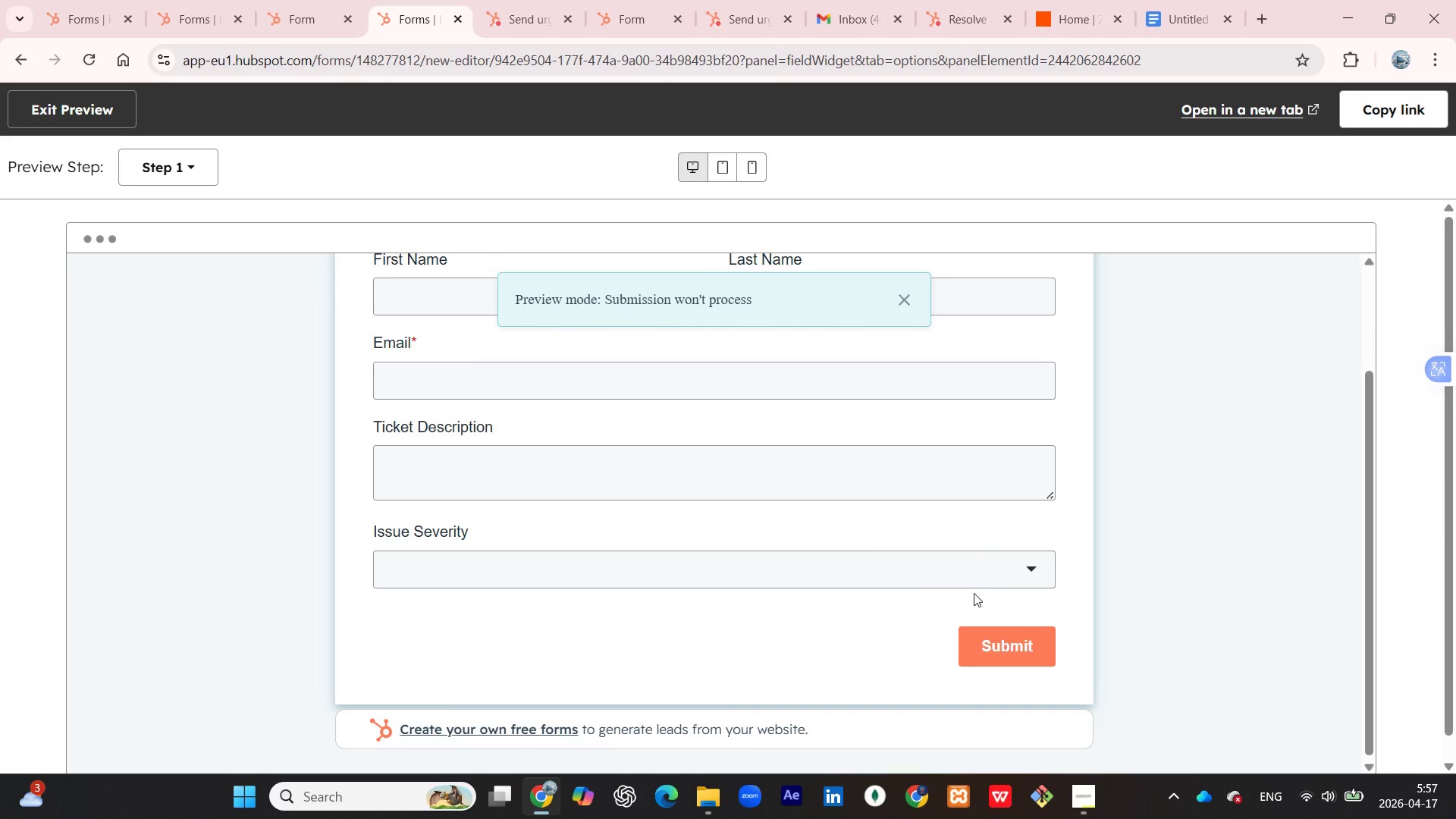 
left_click([1008, 583])
 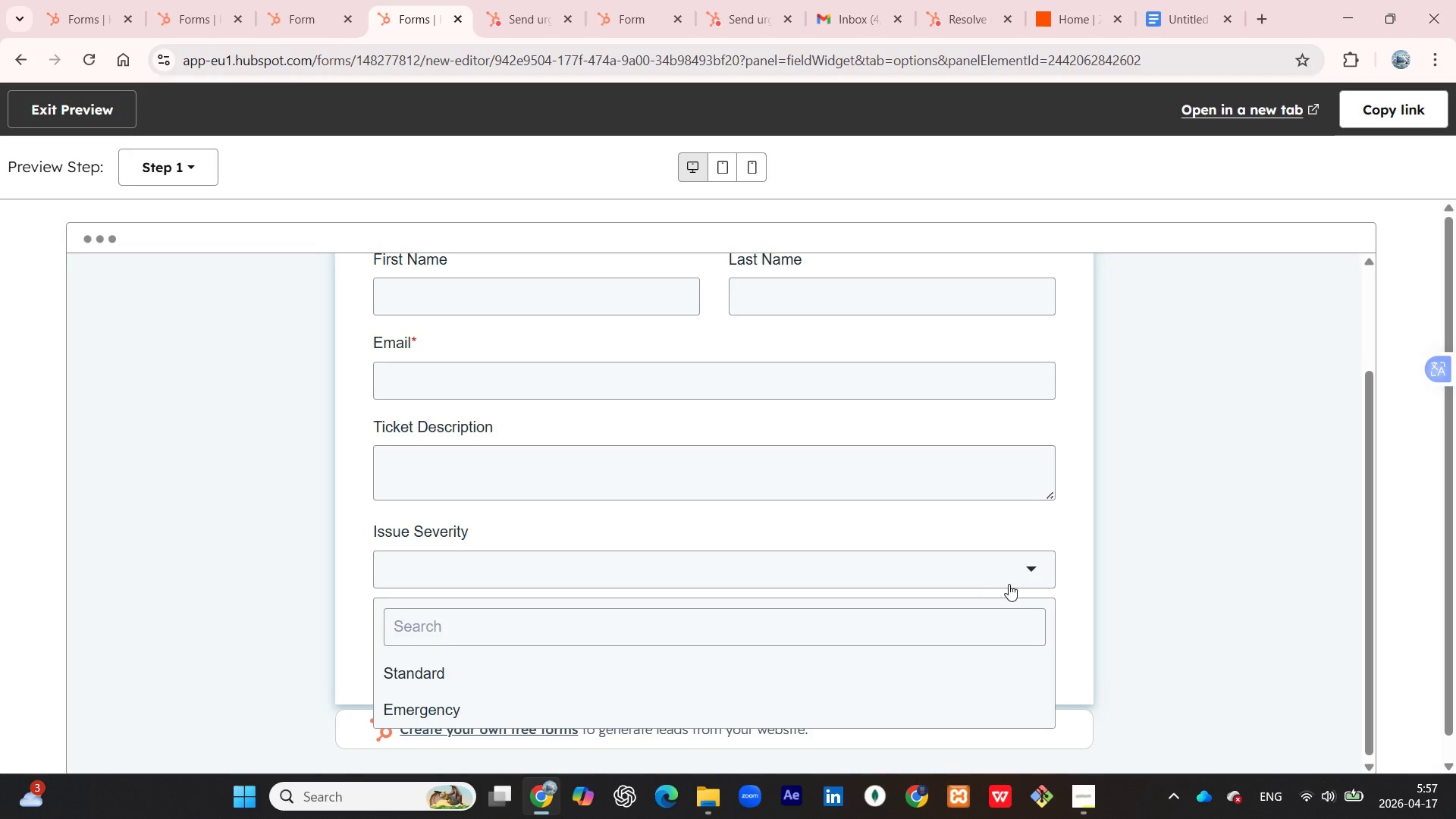 
left_click([1256, 475])
 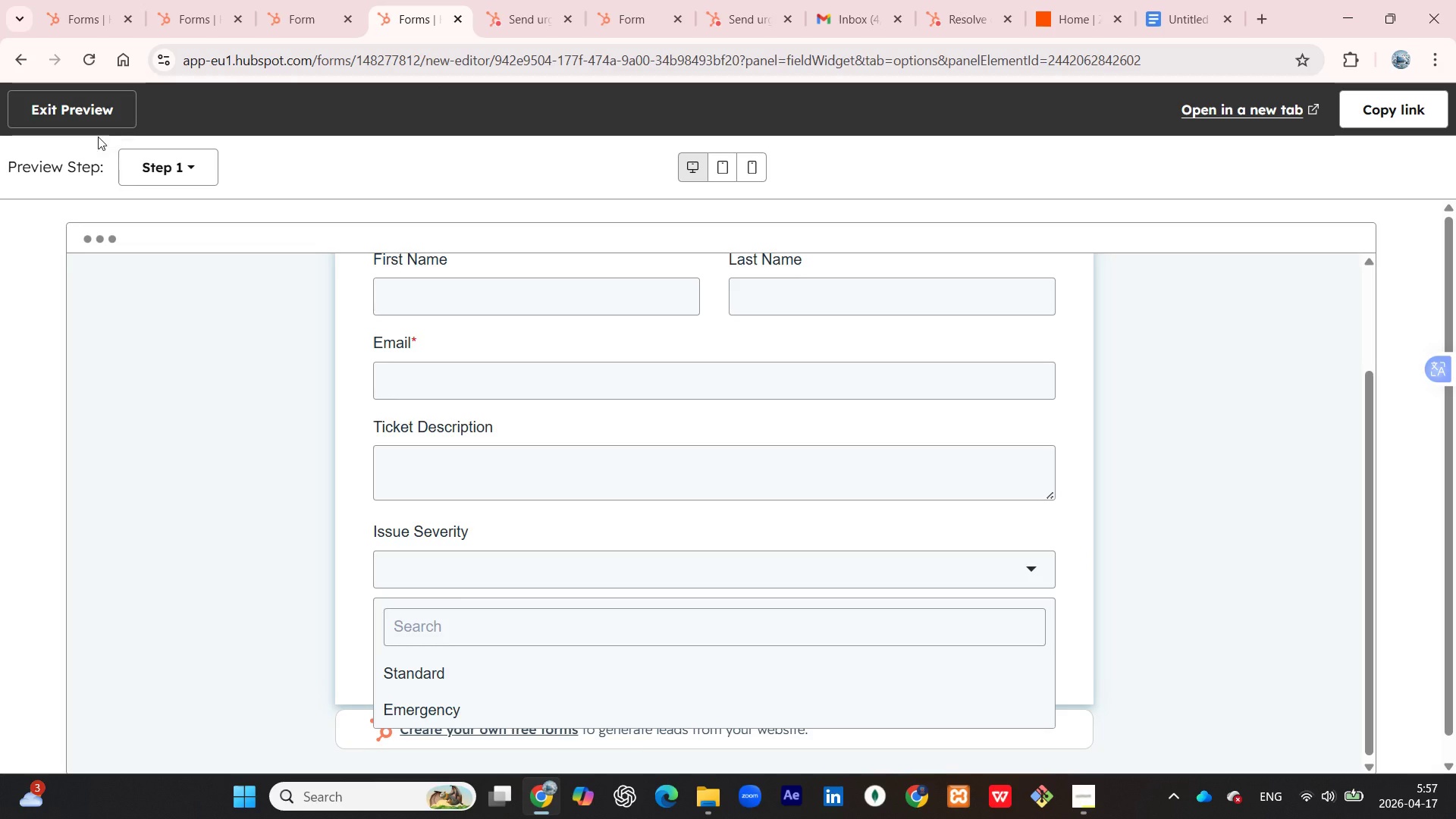 
left_click([86, 108])
 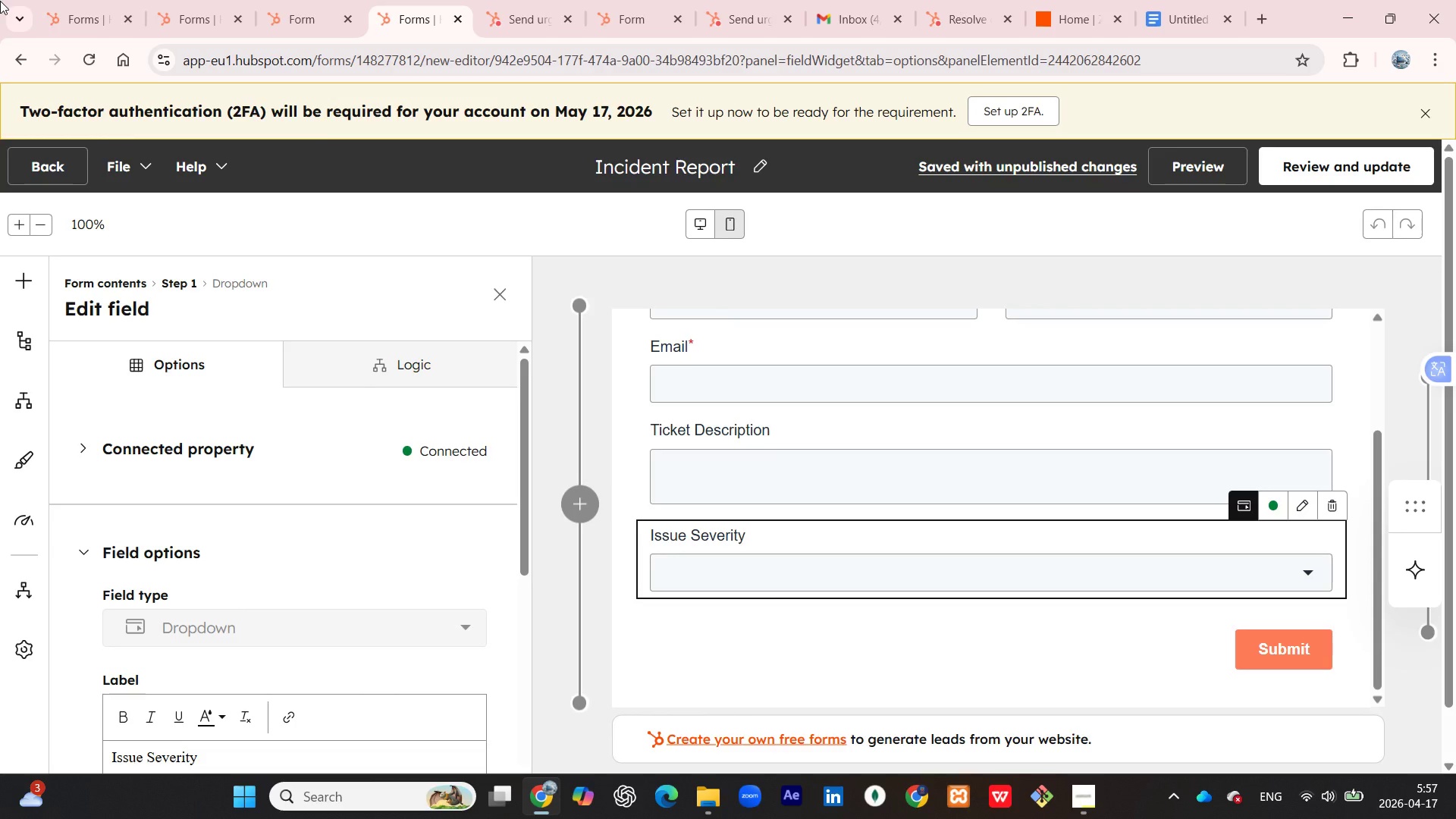 
left_click([47, 169])
 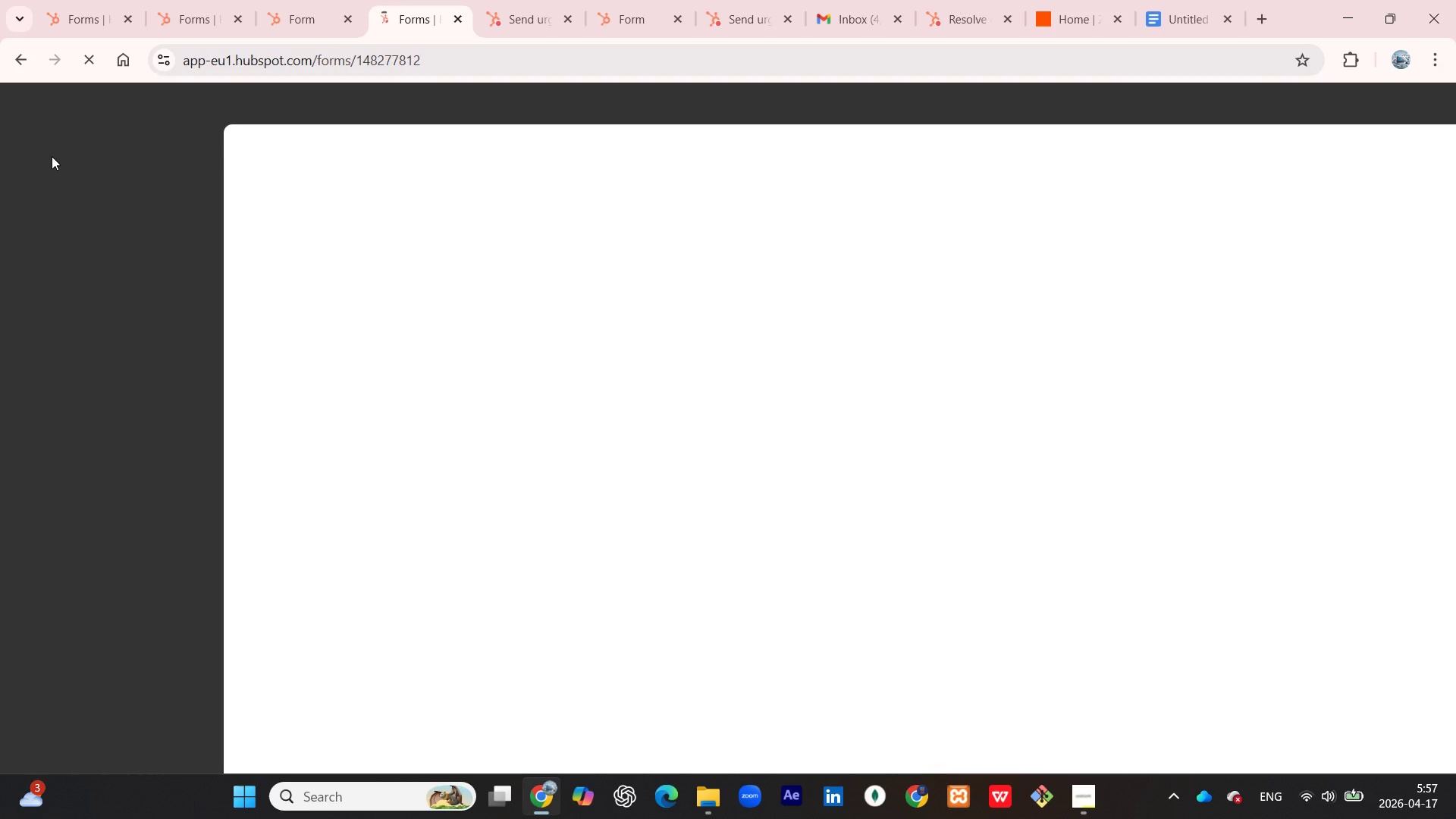 
mouse_move([243, 253])
 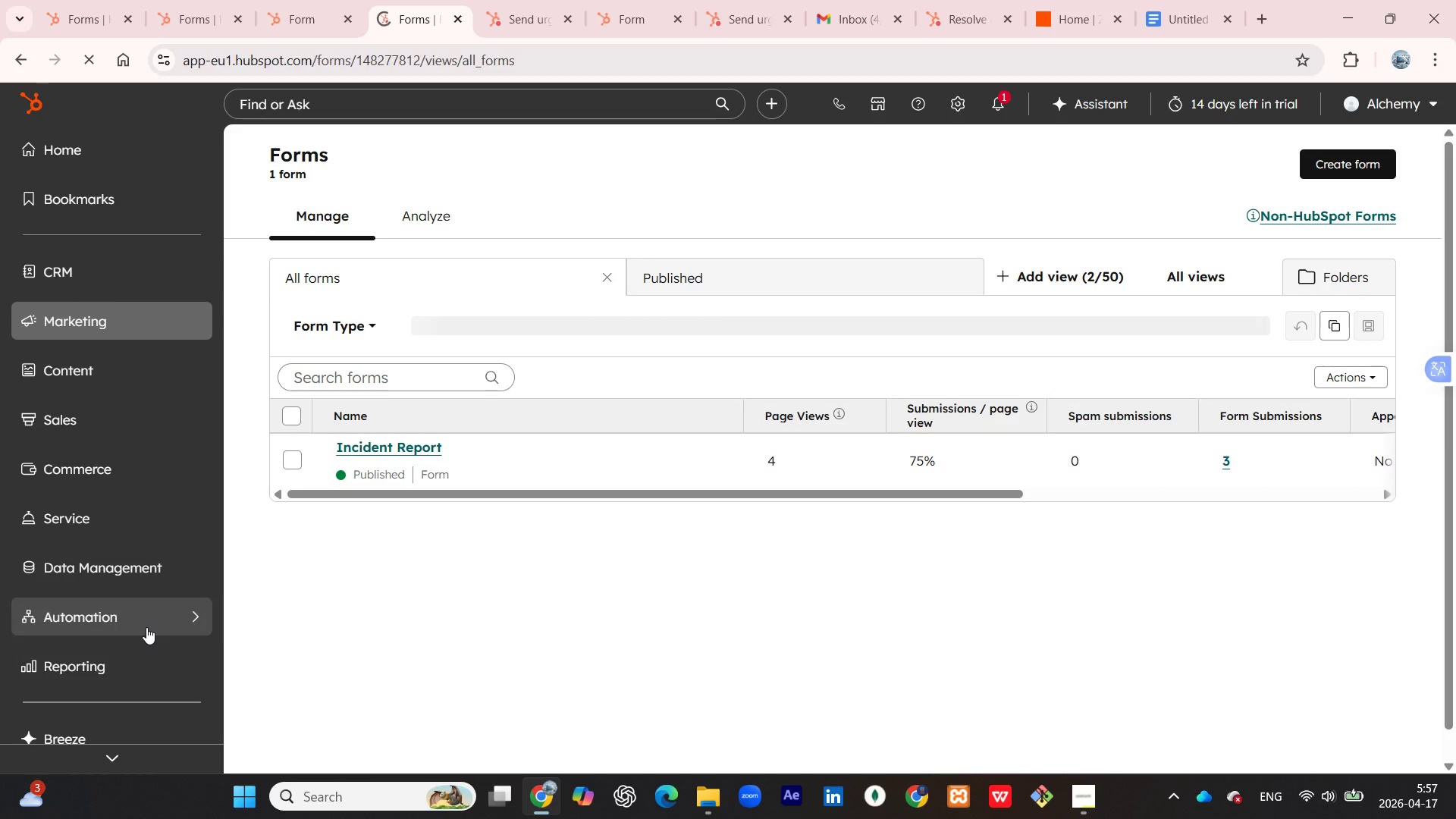 
left_click([146, 627])
 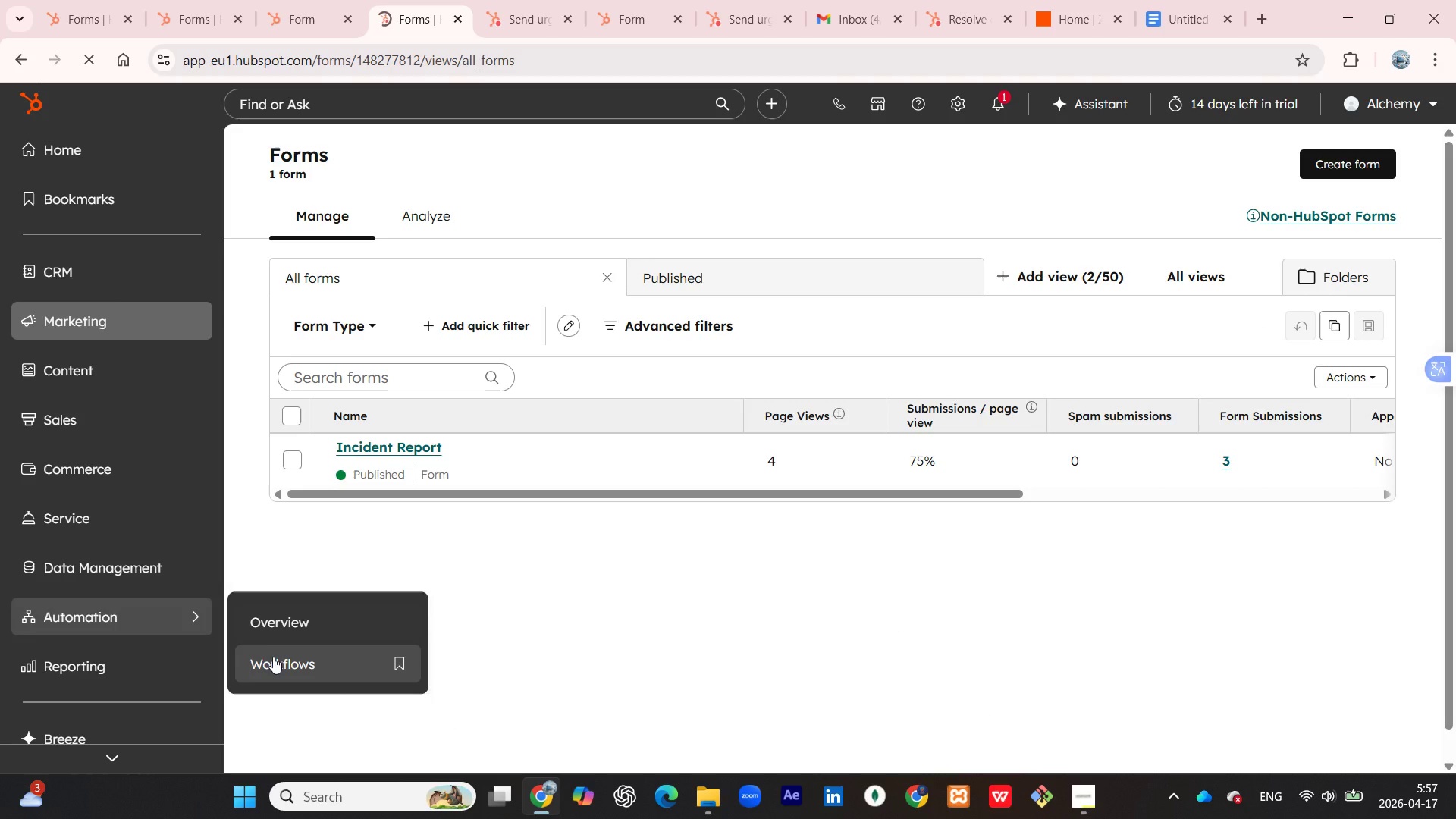 
left_click([274, 658])
 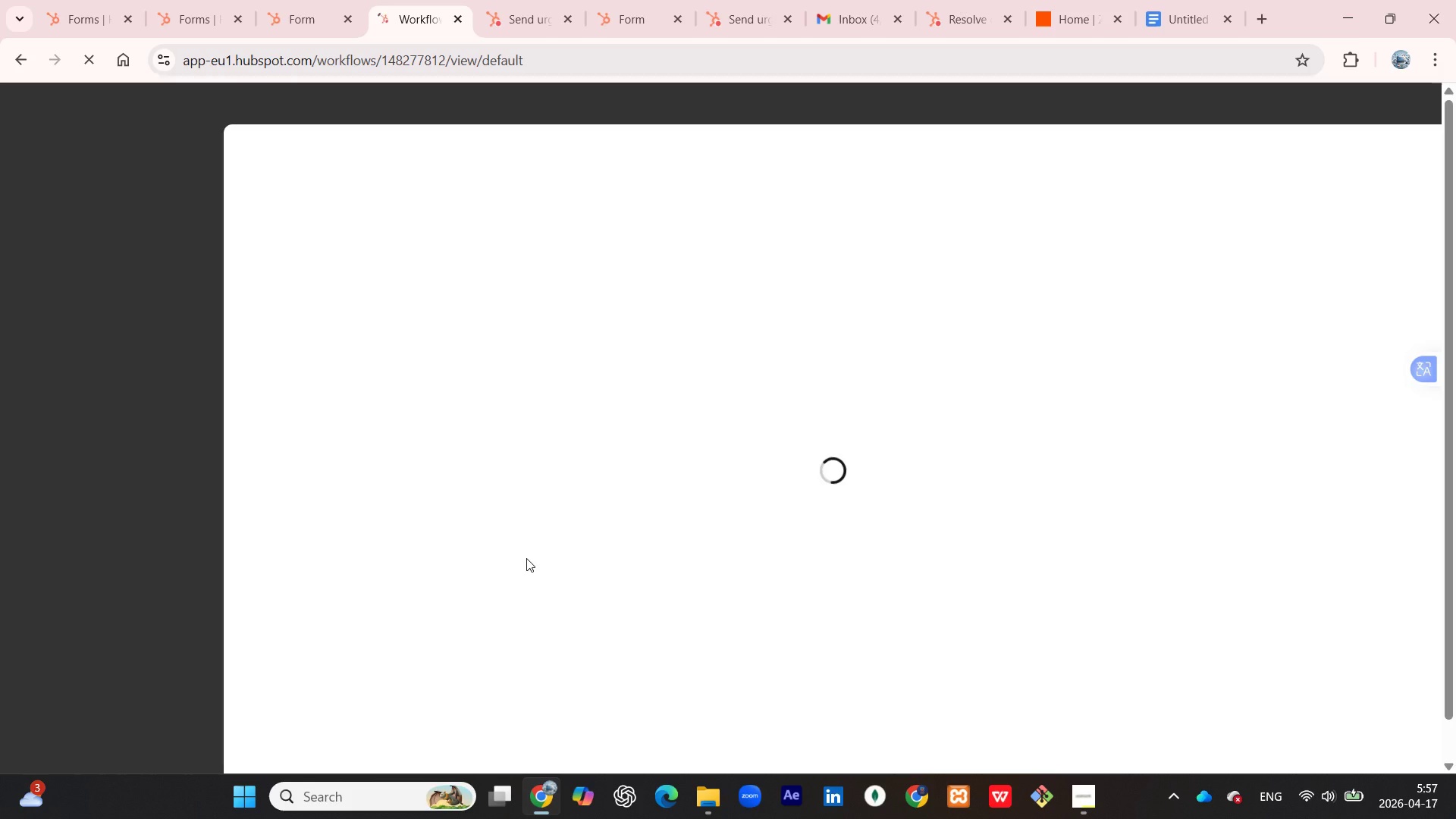 
wait(9.34)
 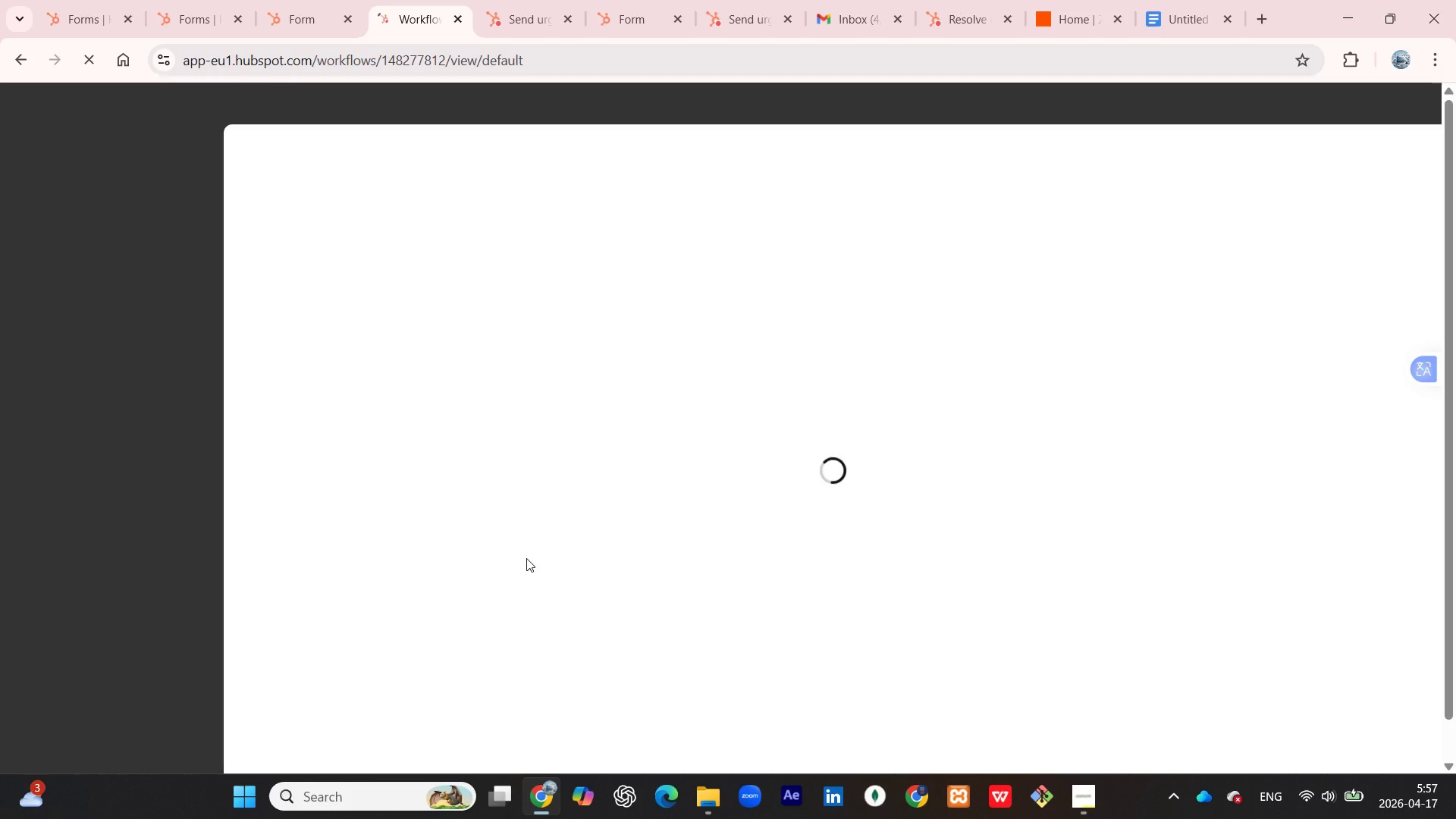 
left_click([637, 666])
 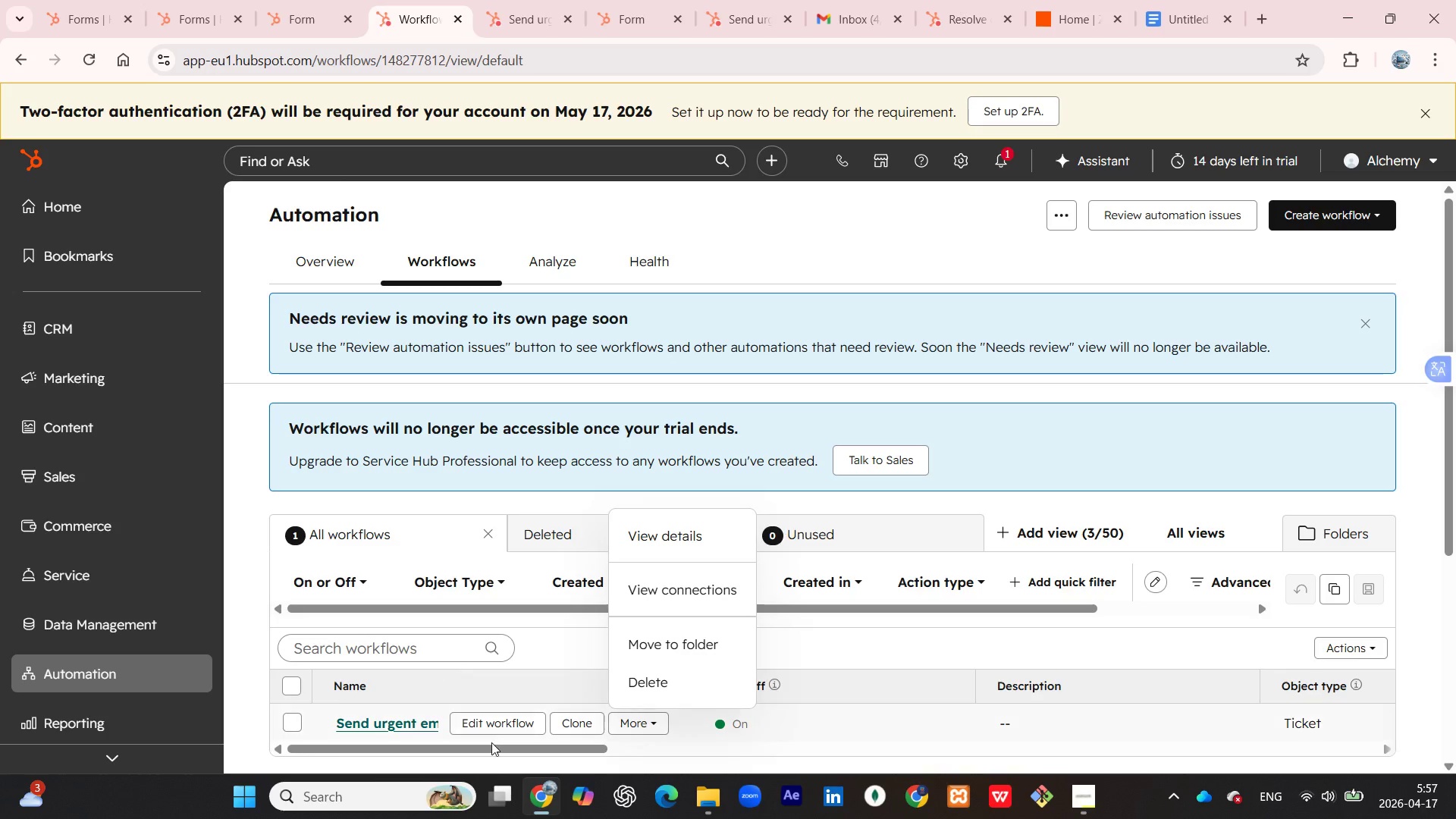 
wait(5.36)
 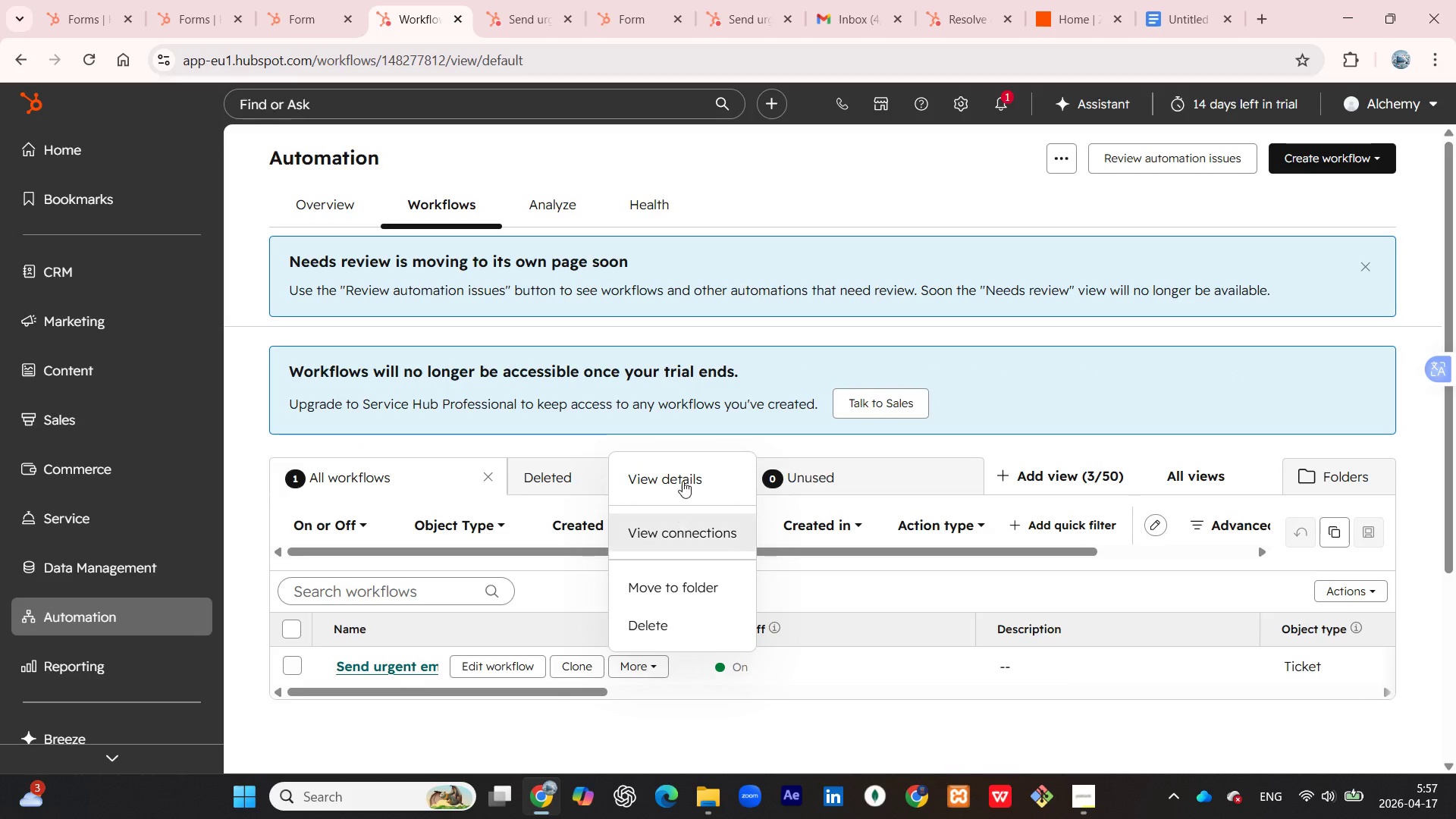 
left_click_drag(start_coordinate=[504, 752], to_coordinate=[1320, 804])
 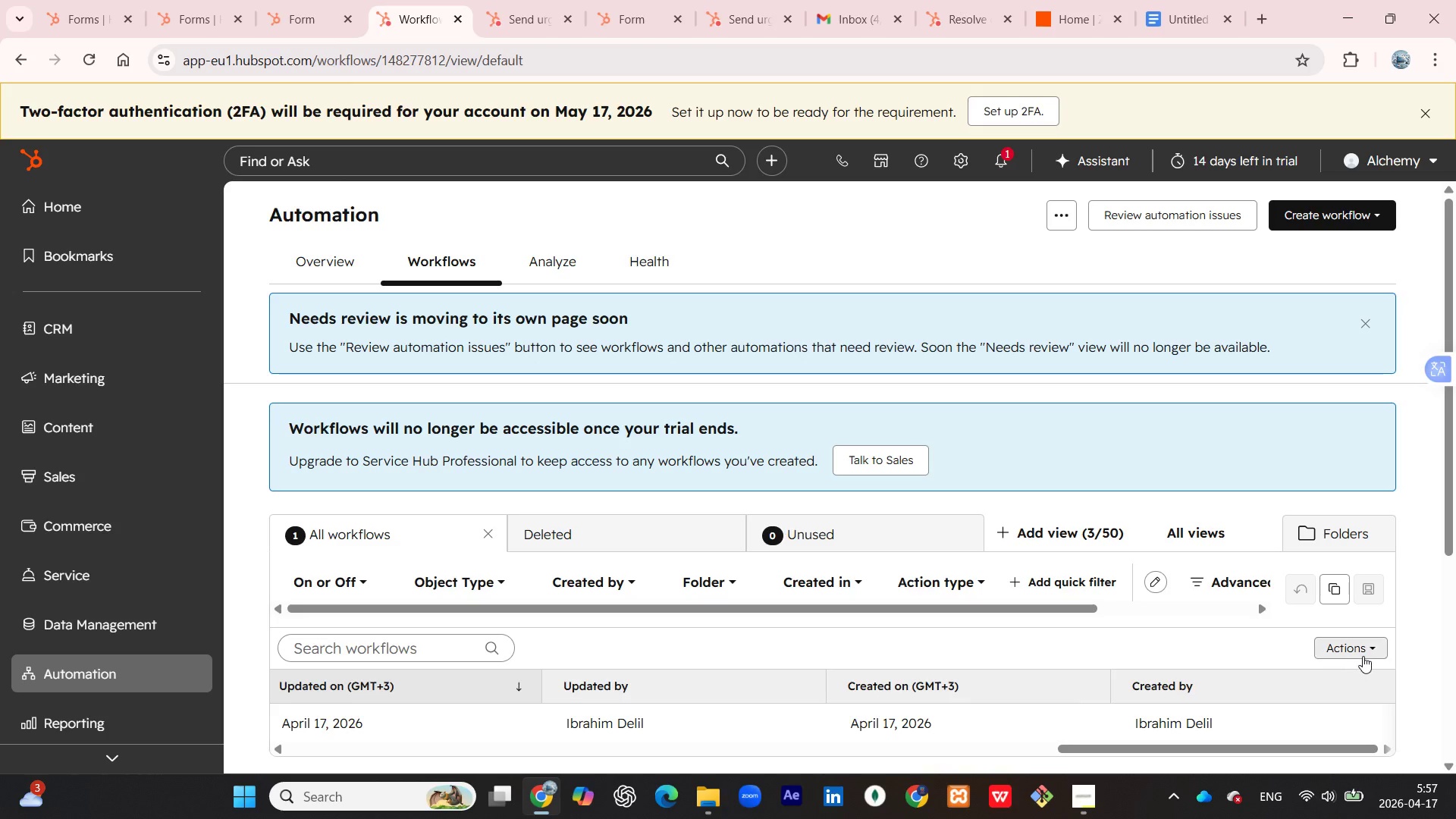 
left_click([1363, 656])
 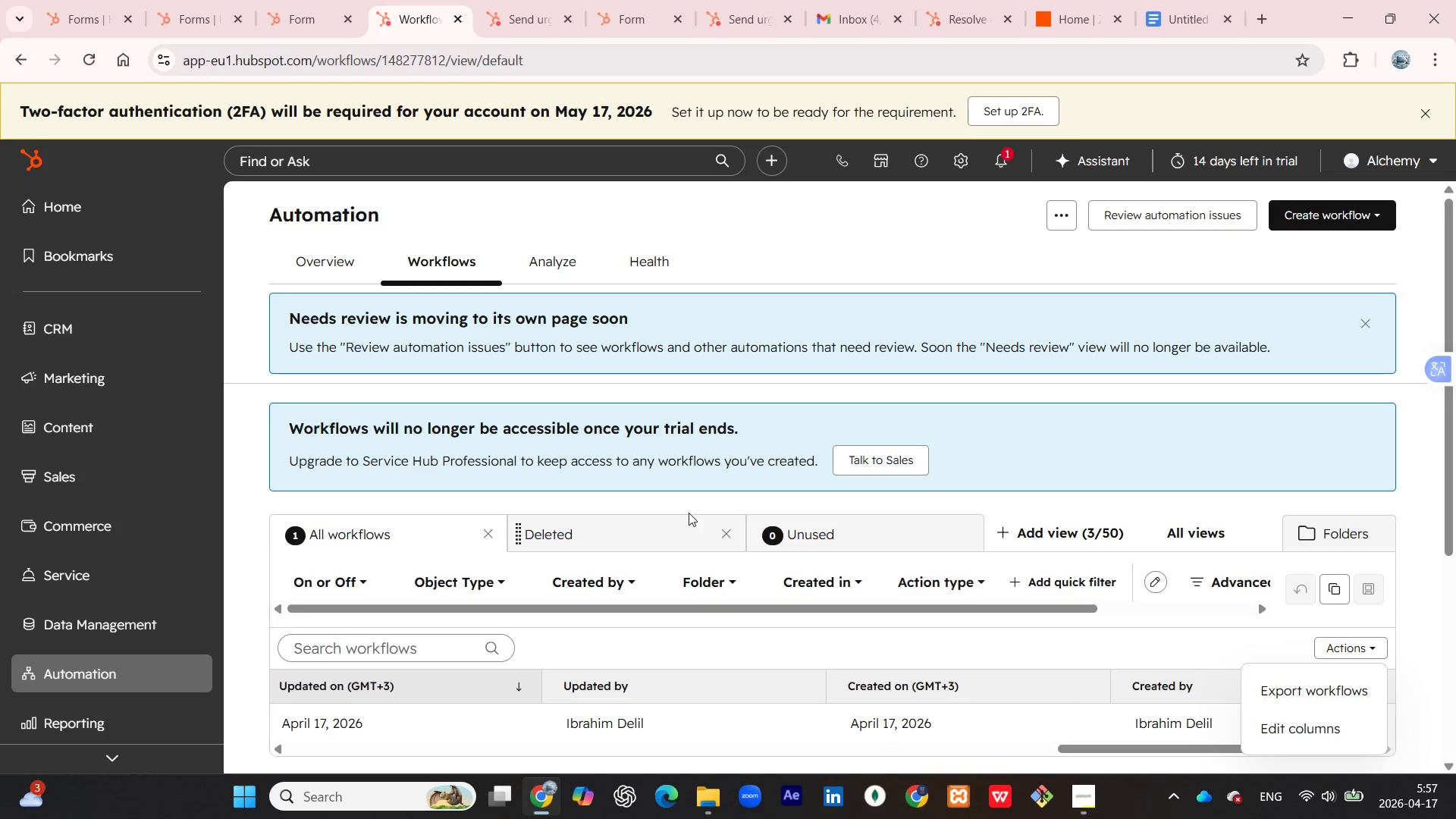 
wait(9.28)
 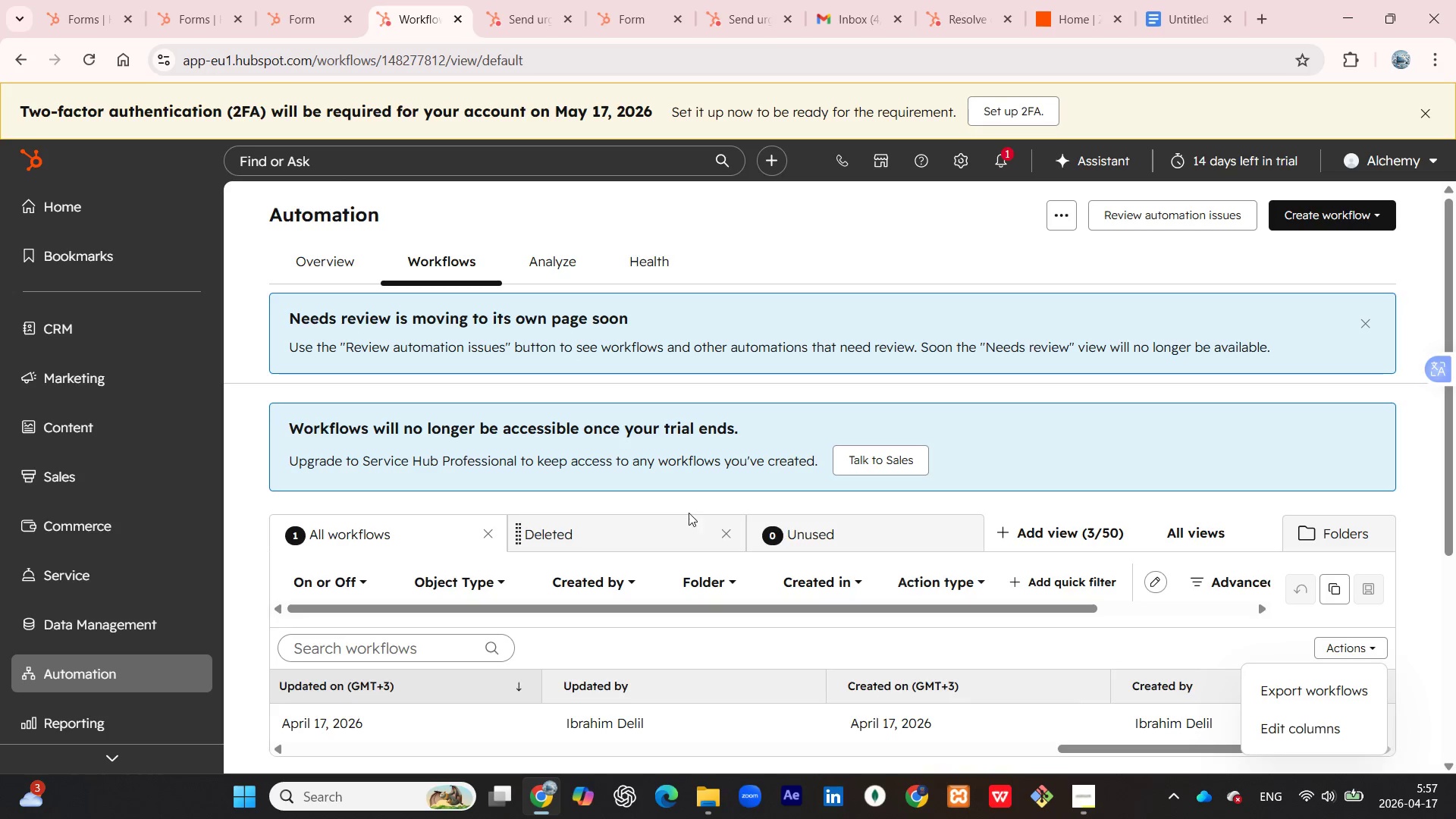 
left_click([305, 539])
 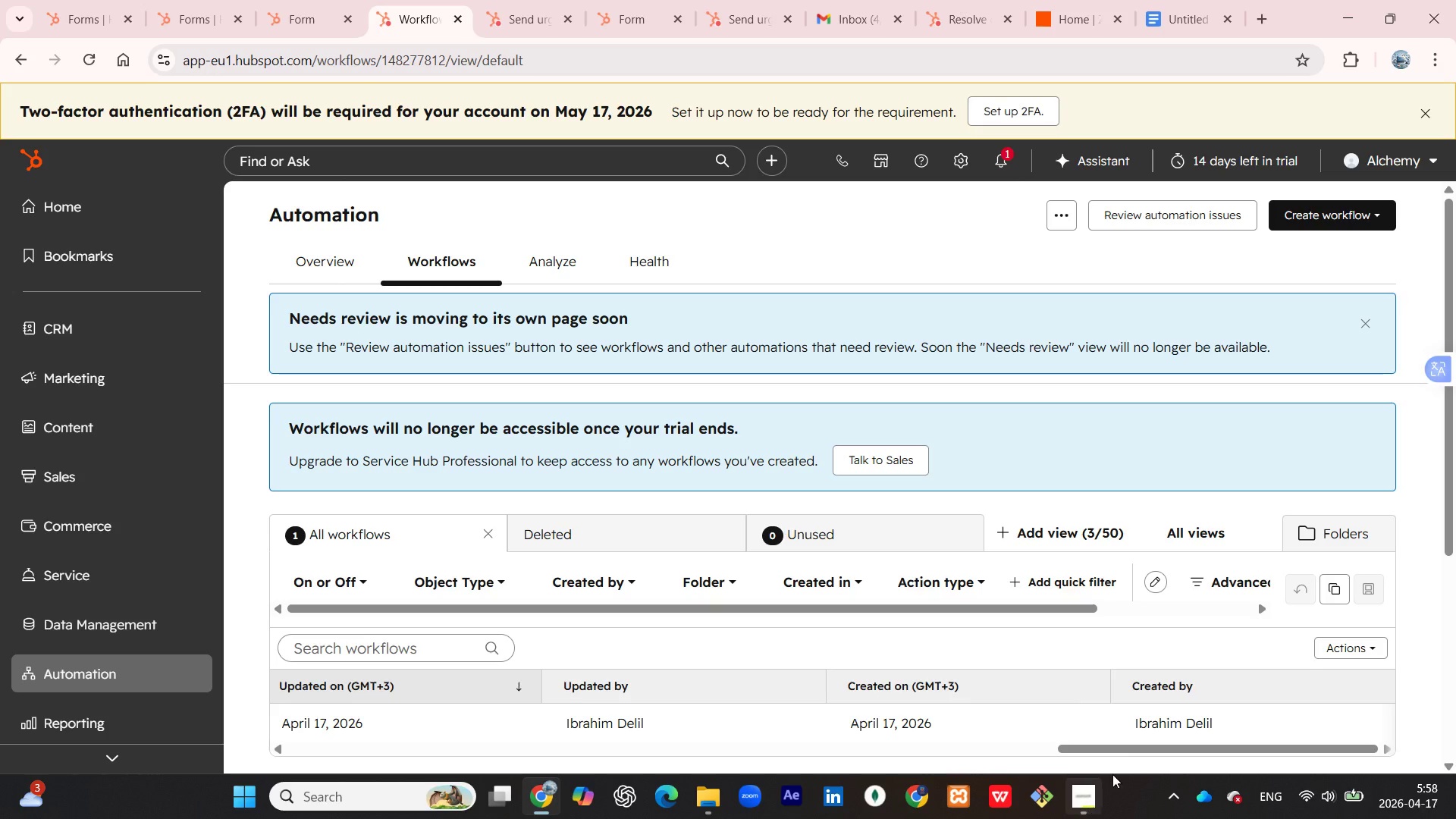 
left_click_drag(start_coordinate=[1095, 752], to_coordinate=[186, 706])
 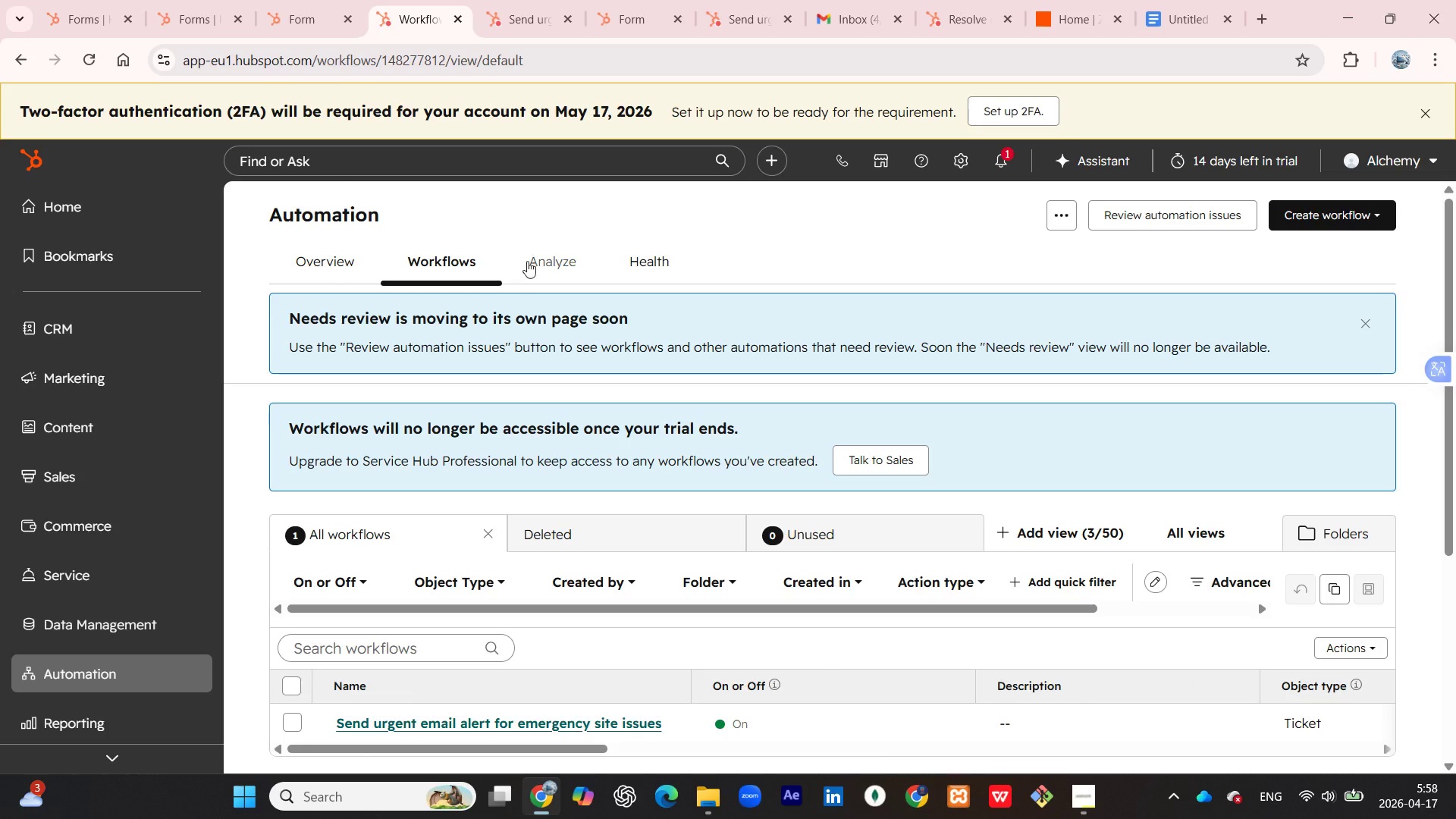 
left_click([539, 258])
 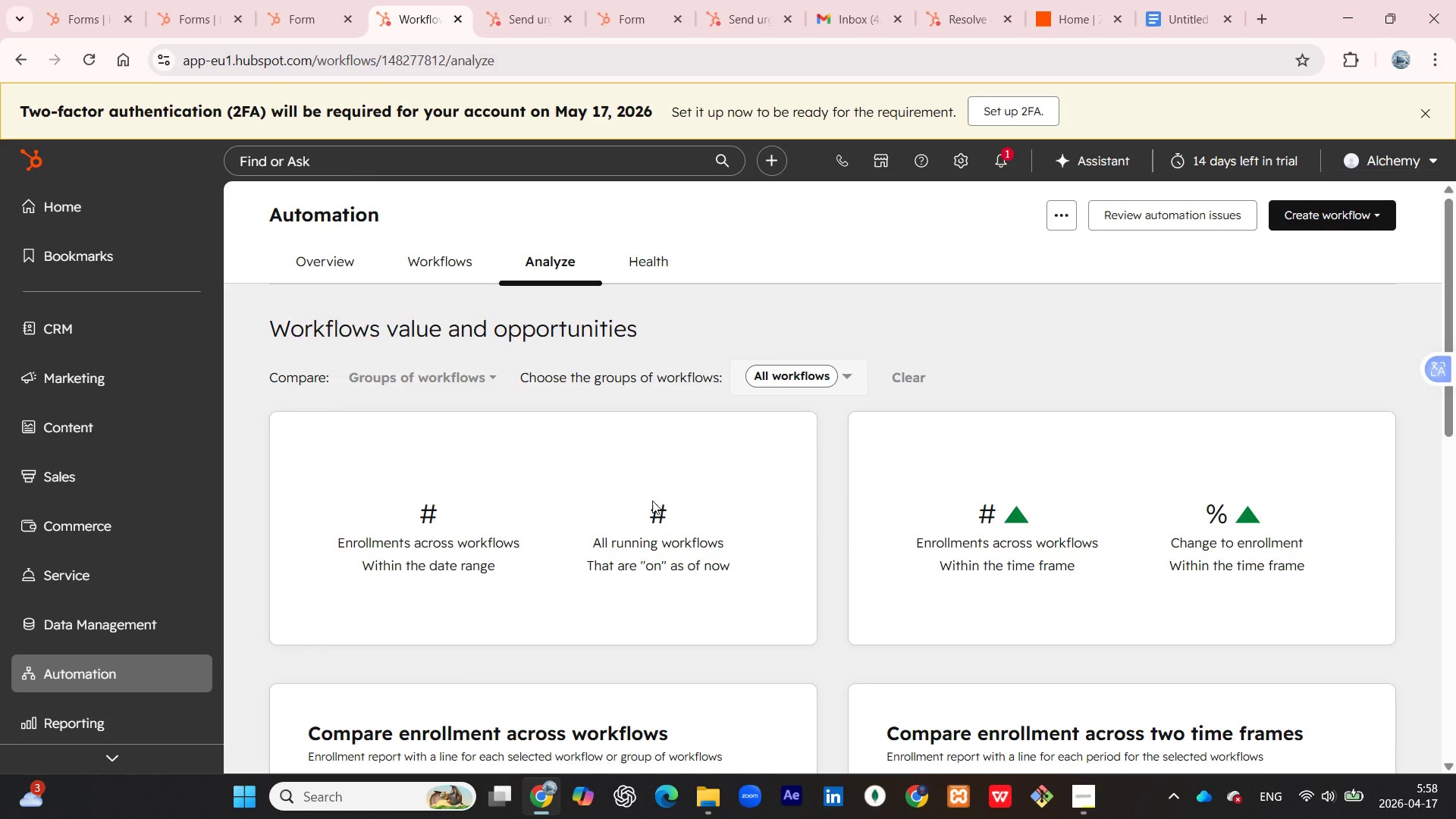 
wait(5.27)
 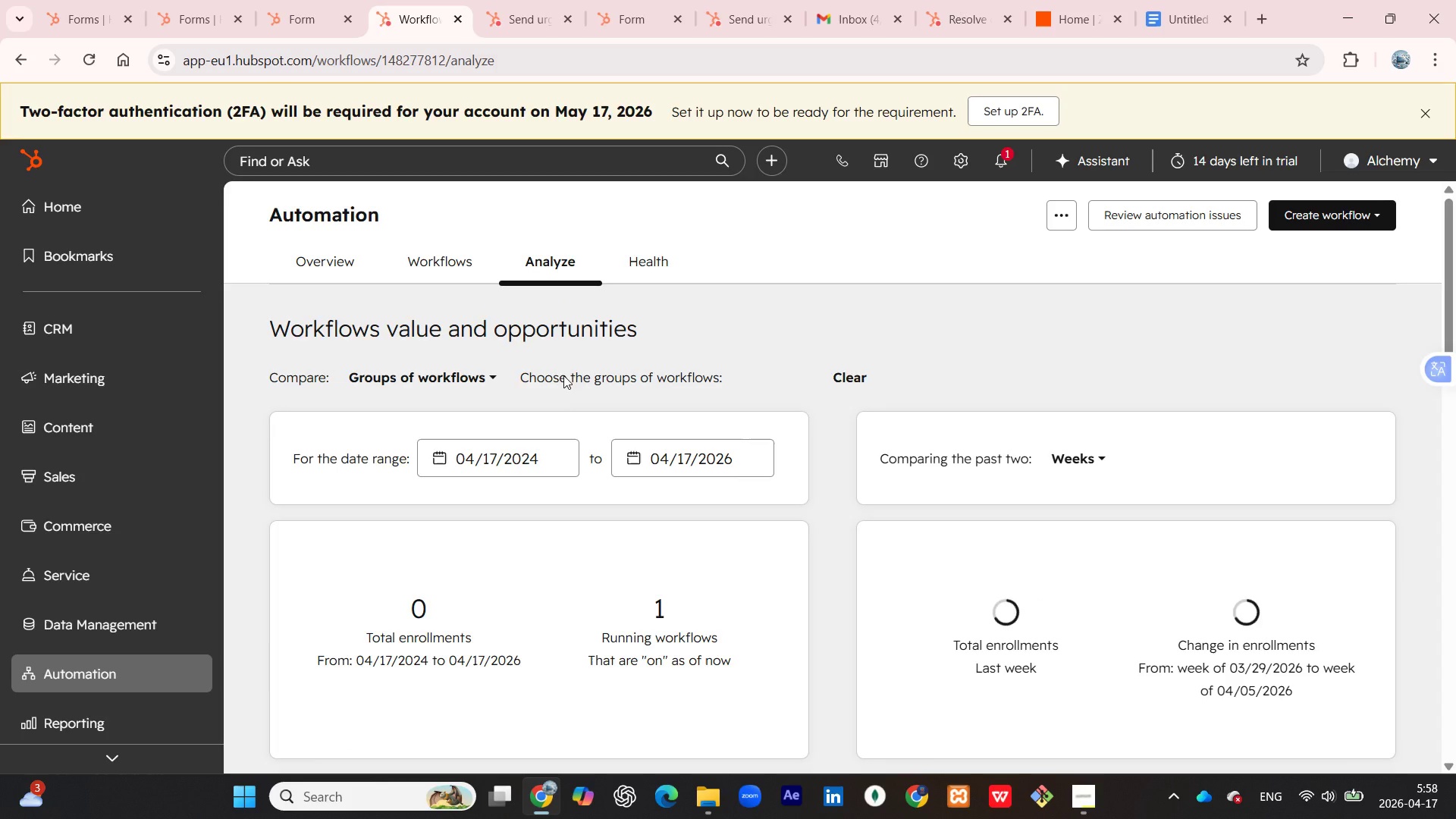 
left_click([820, 378])
 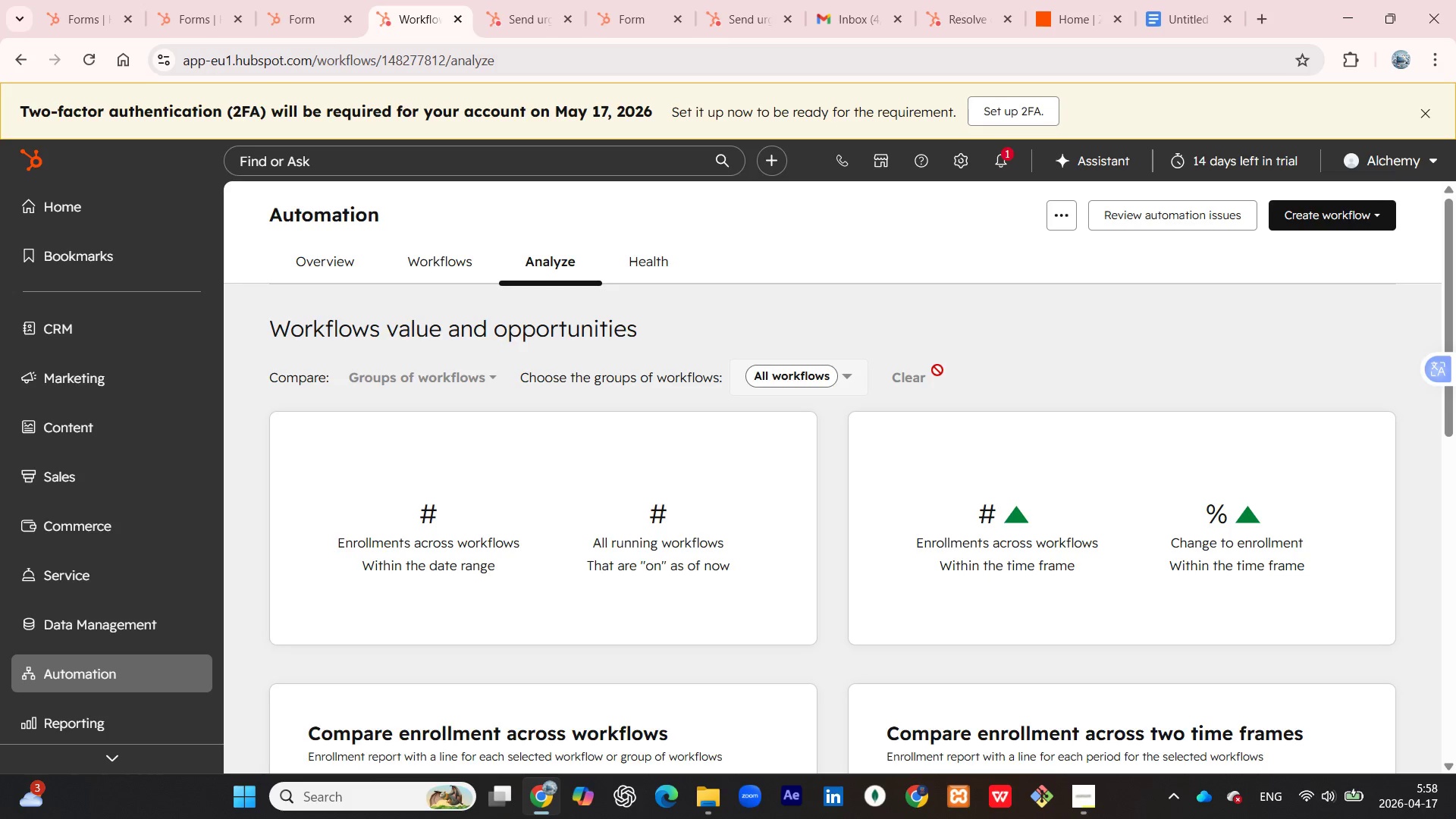 
scroll: coordinate [565, 331], scroll_direction: none, amount: 0.0
 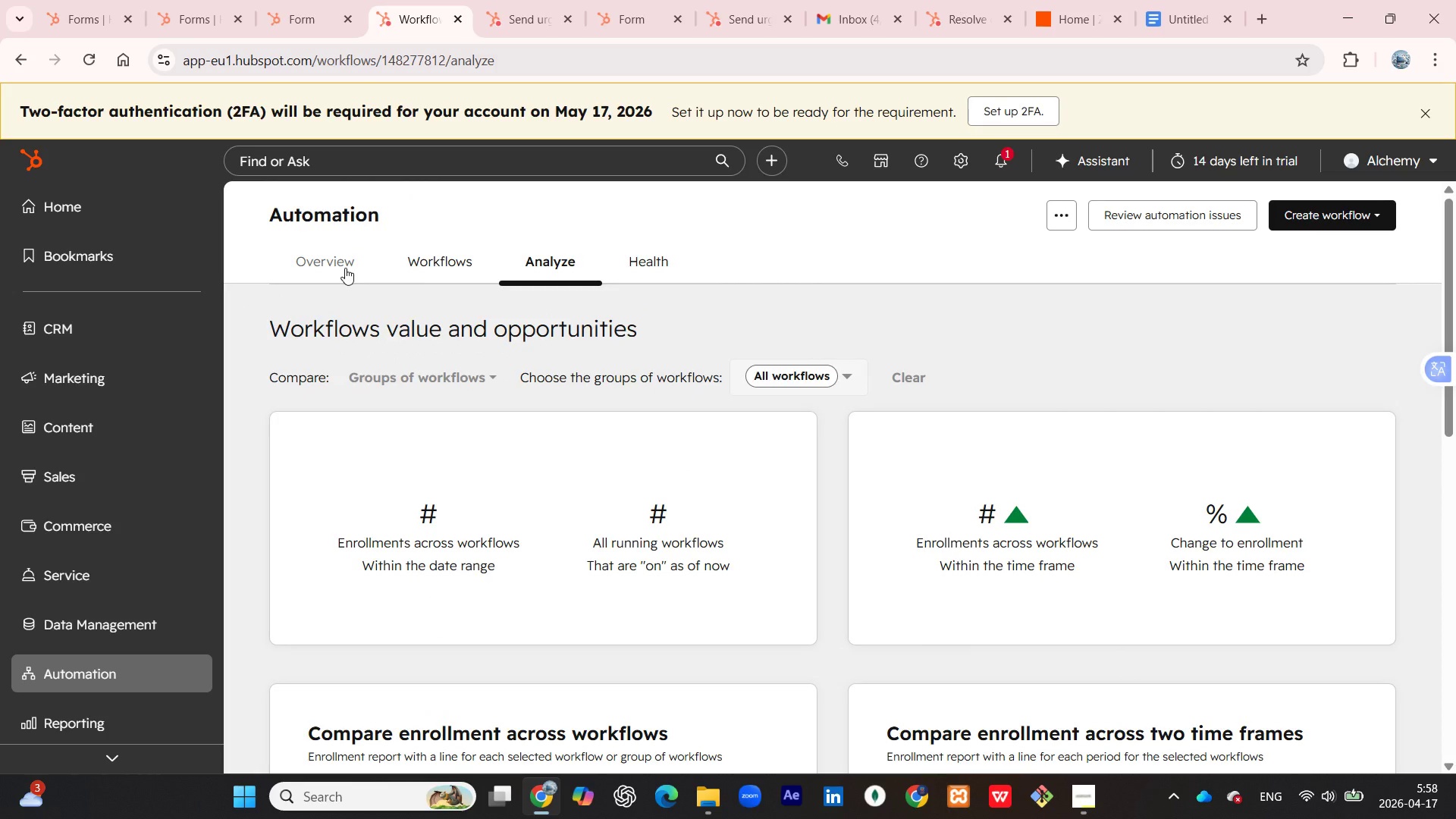 
left_click([423, 268])
 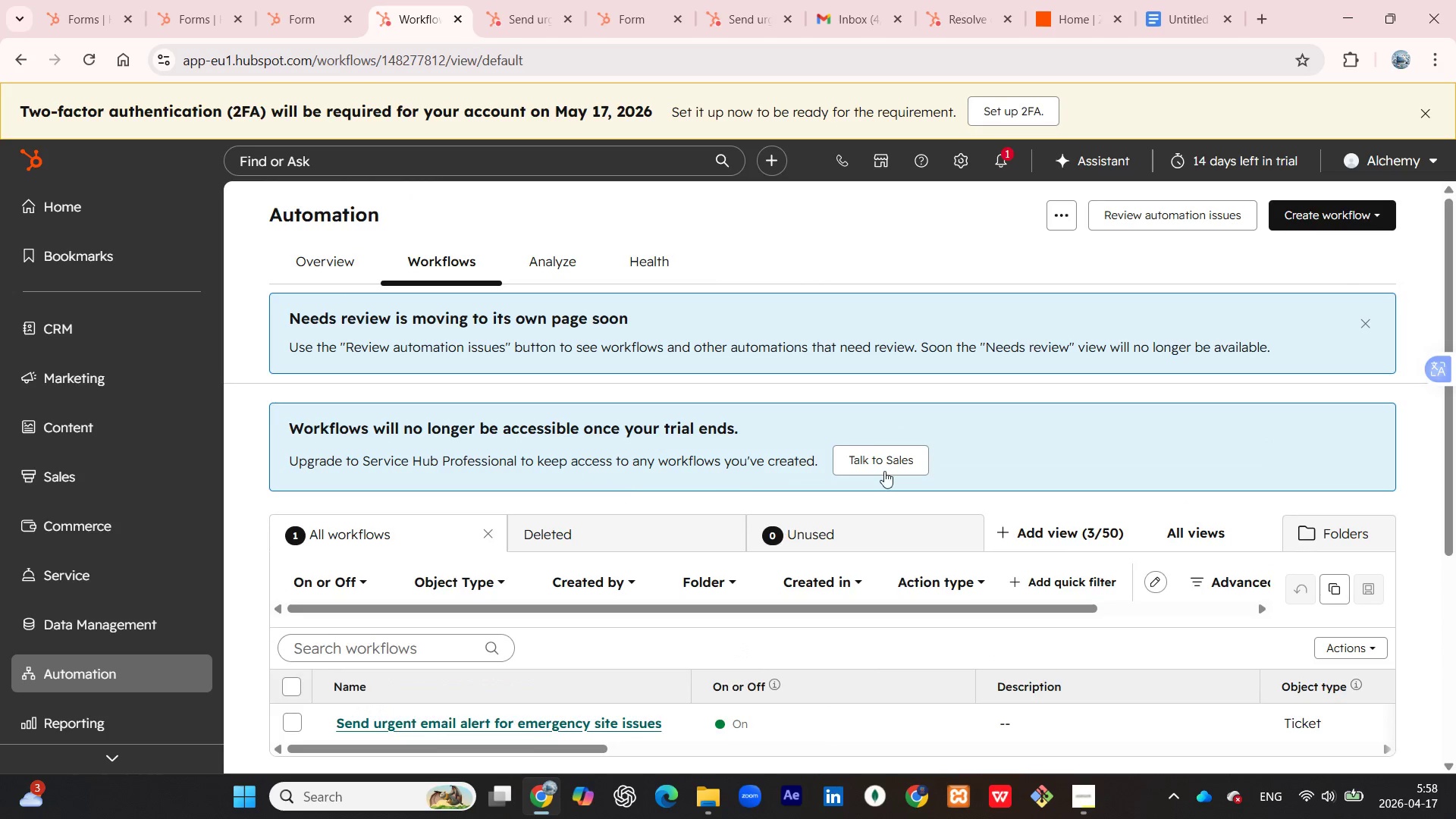 
scroll: coordinate [1127, 522], scroll_direction: down, amount: 1.0
 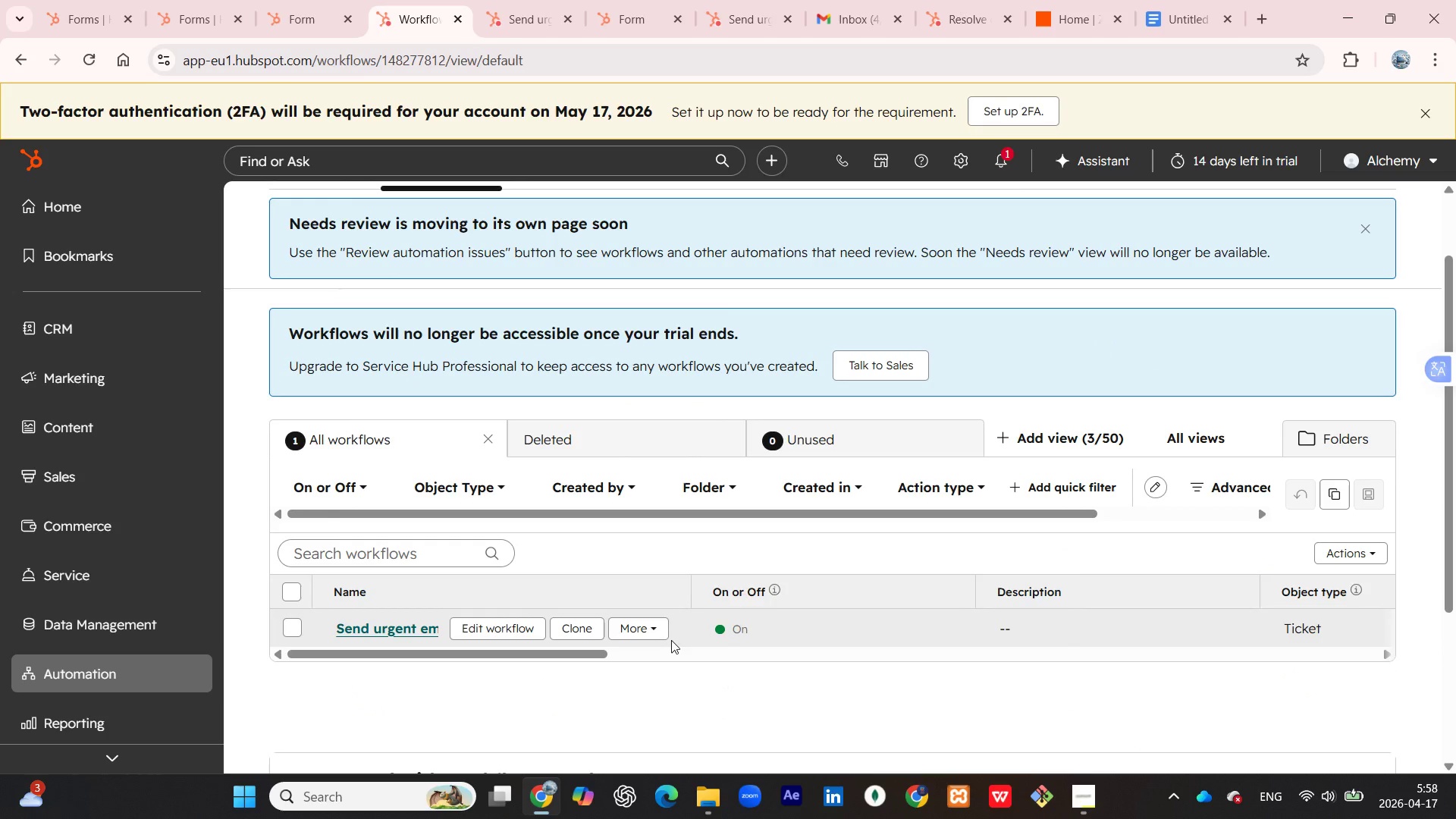 
left_click([638, 626])
 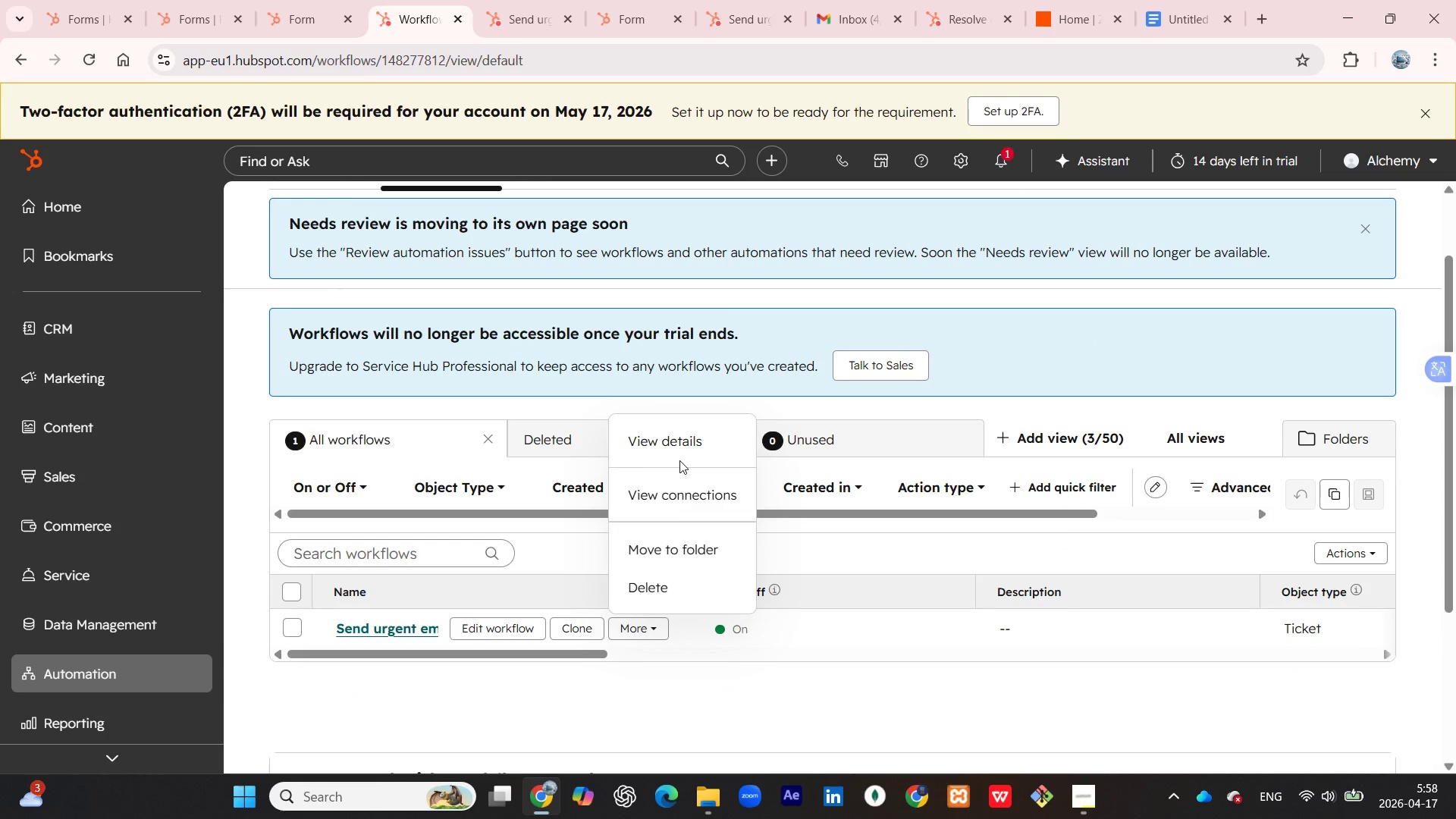 
left_click([679, 449])
 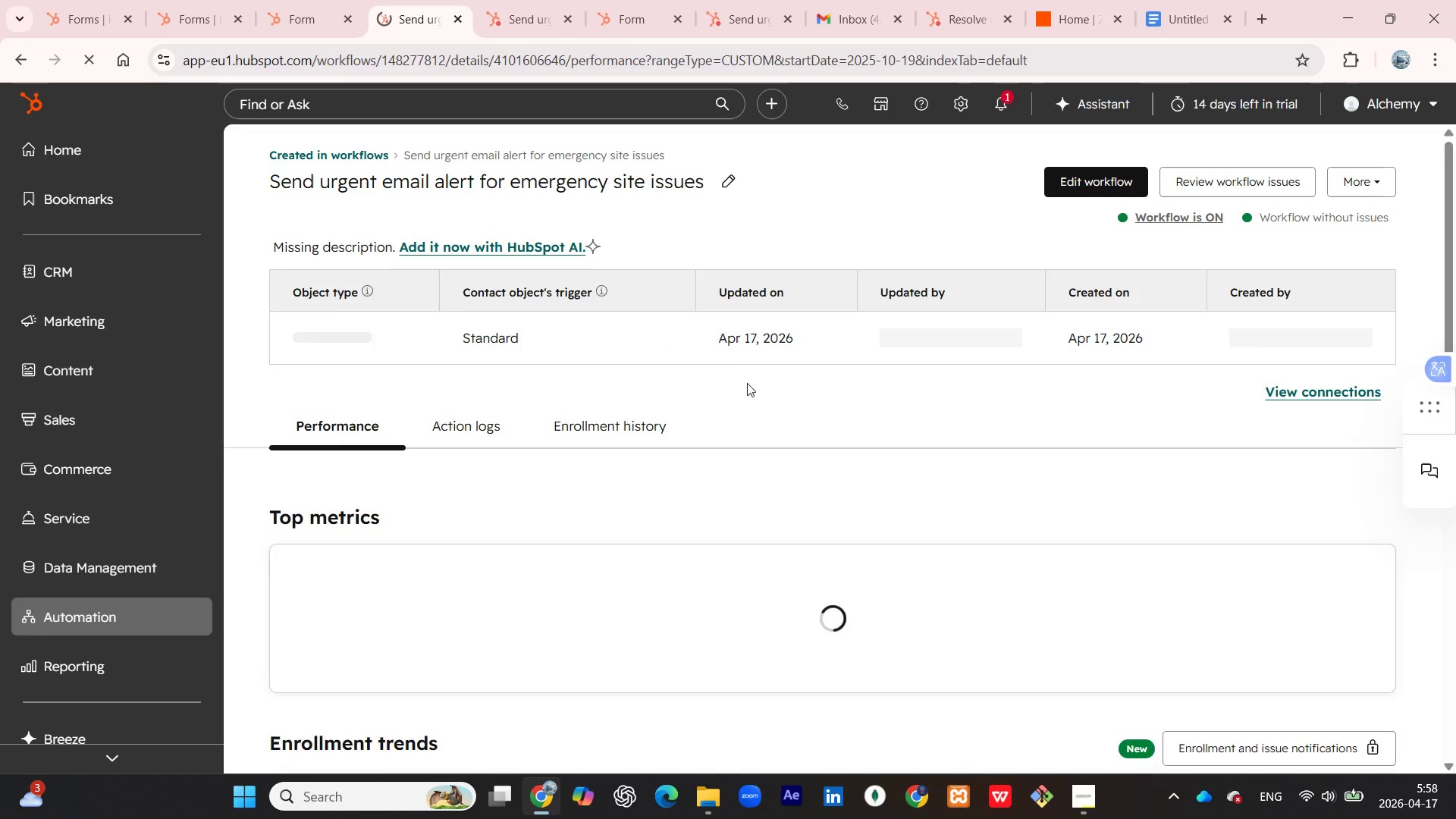 
wait(6.45)
 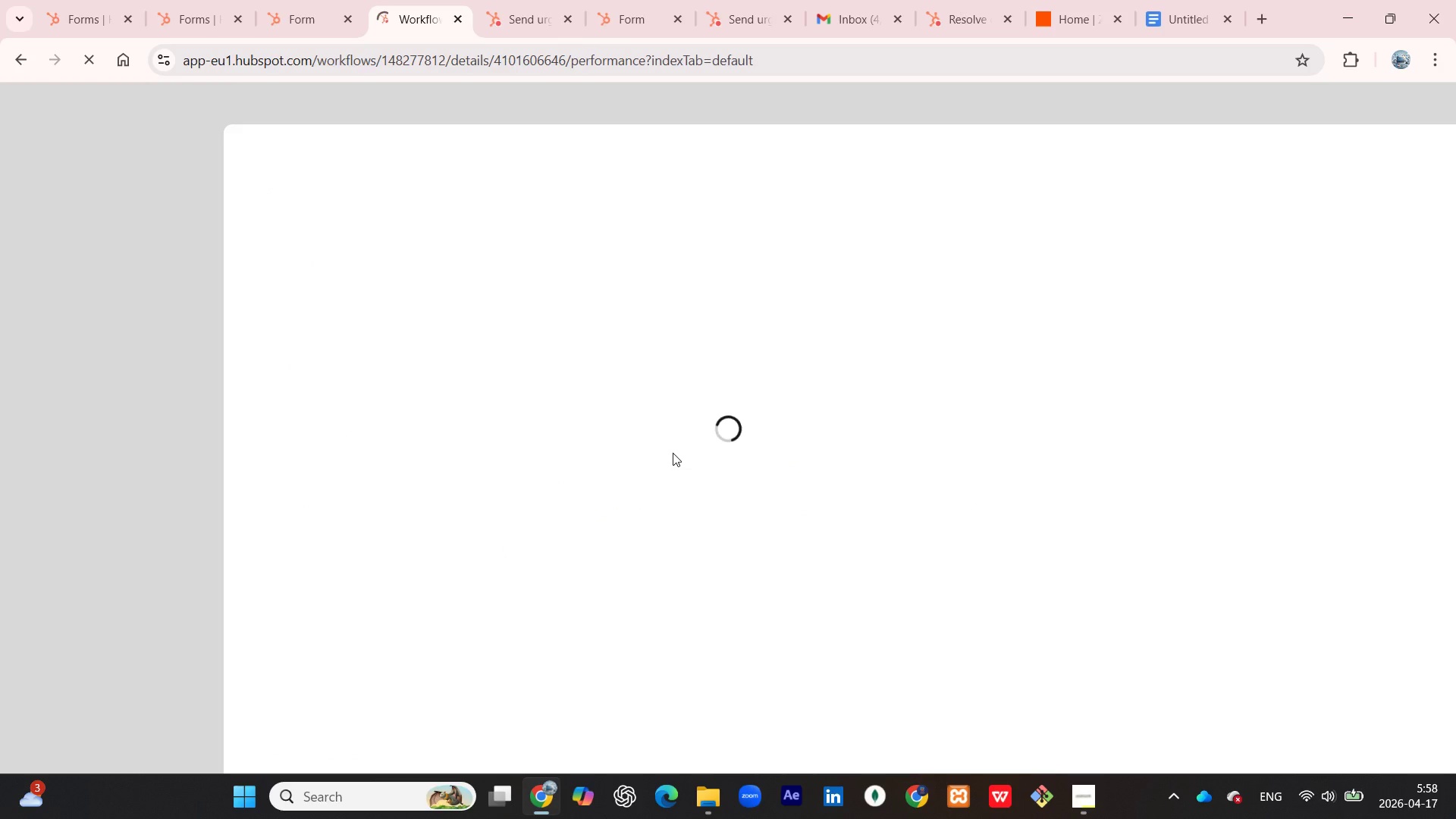 
scroll: coordinate [764, 391], scroll_direction: up, amount: 2.0
 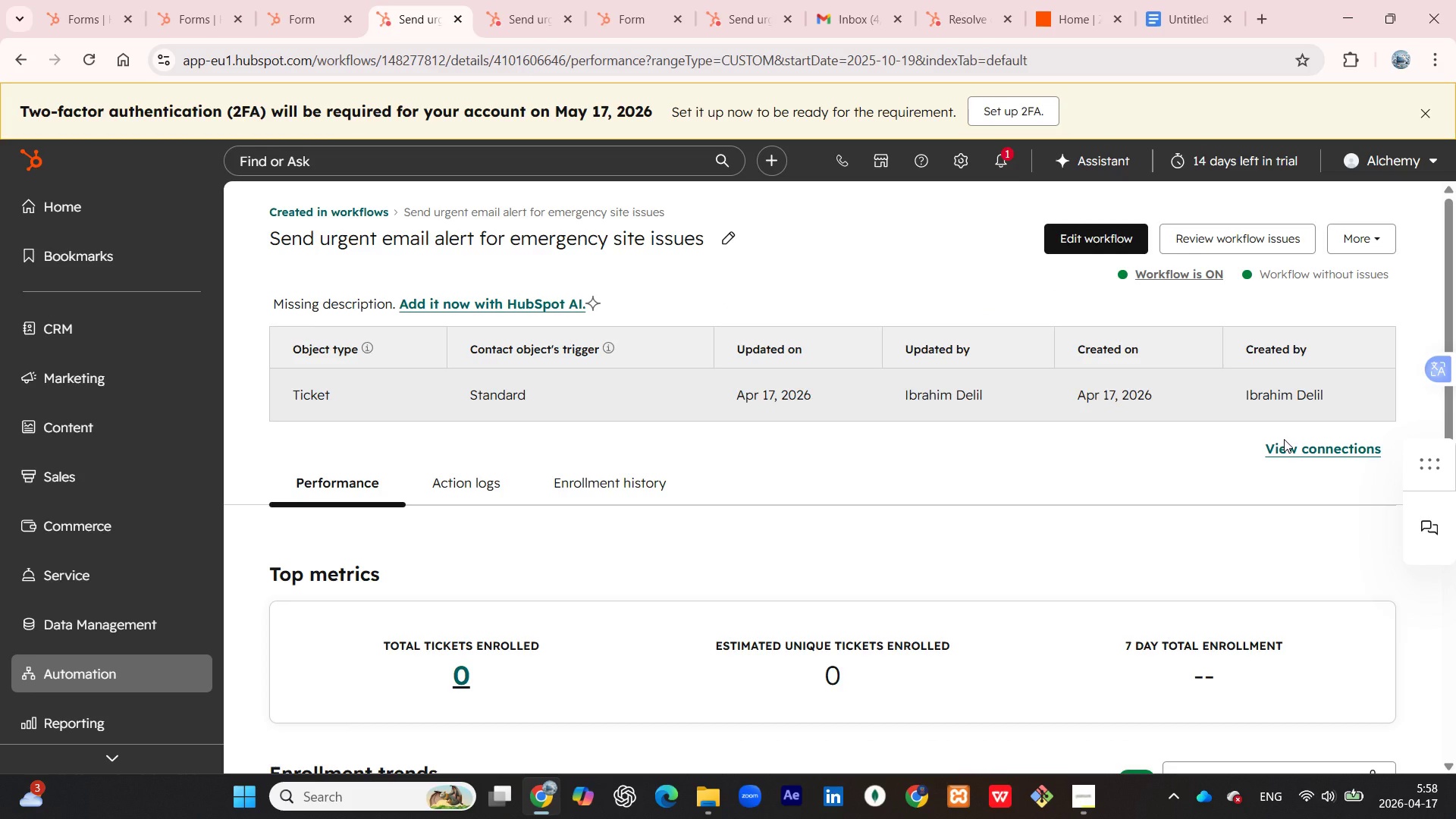 
left_click([1295, 451])
 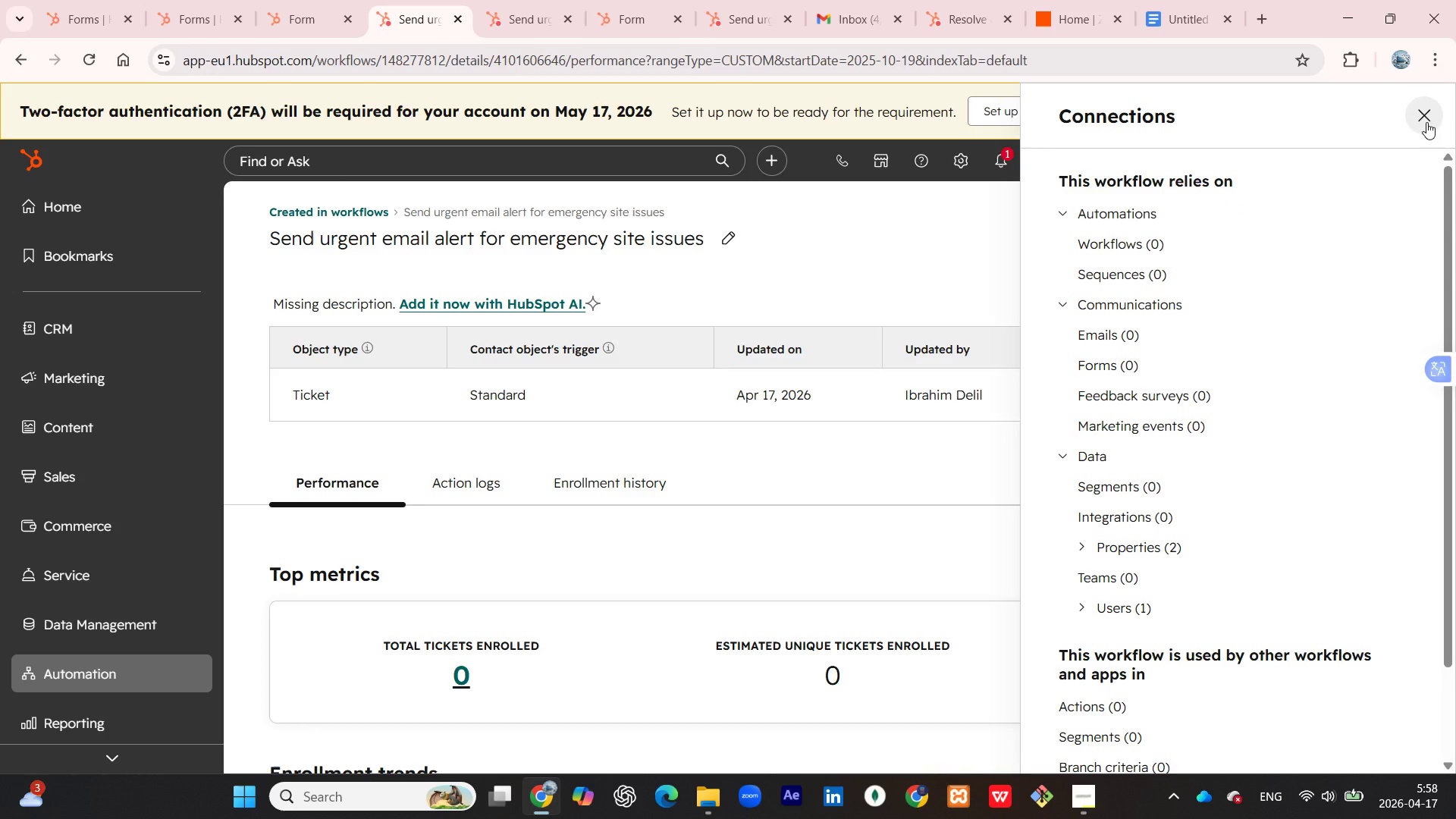 
scroll: coordinate [961, 624], scroll_direction: down, amount: 3.0
 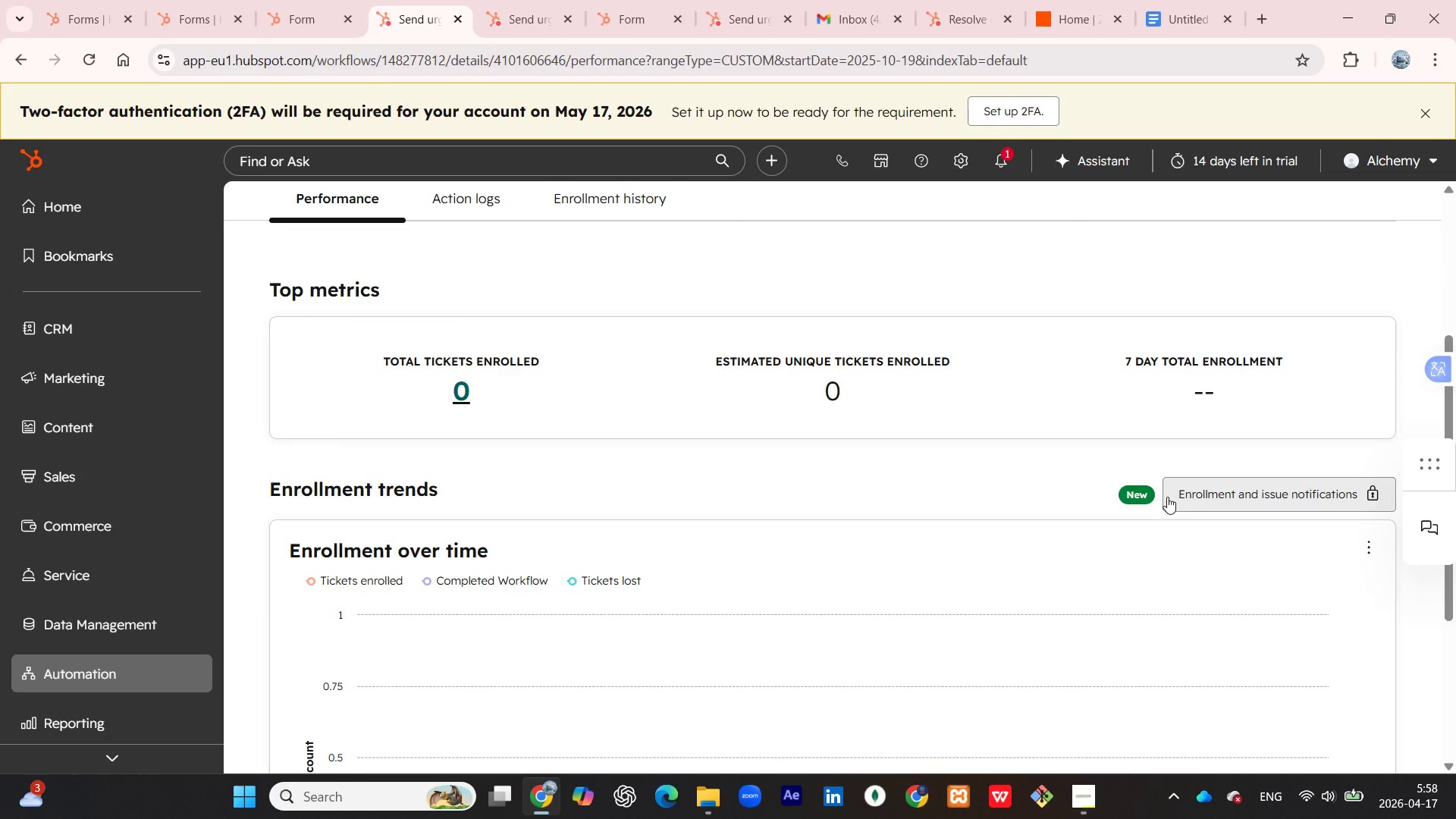 
scroll: coordinate [1049, 366], scroll_direction: up, amount: 4.0
 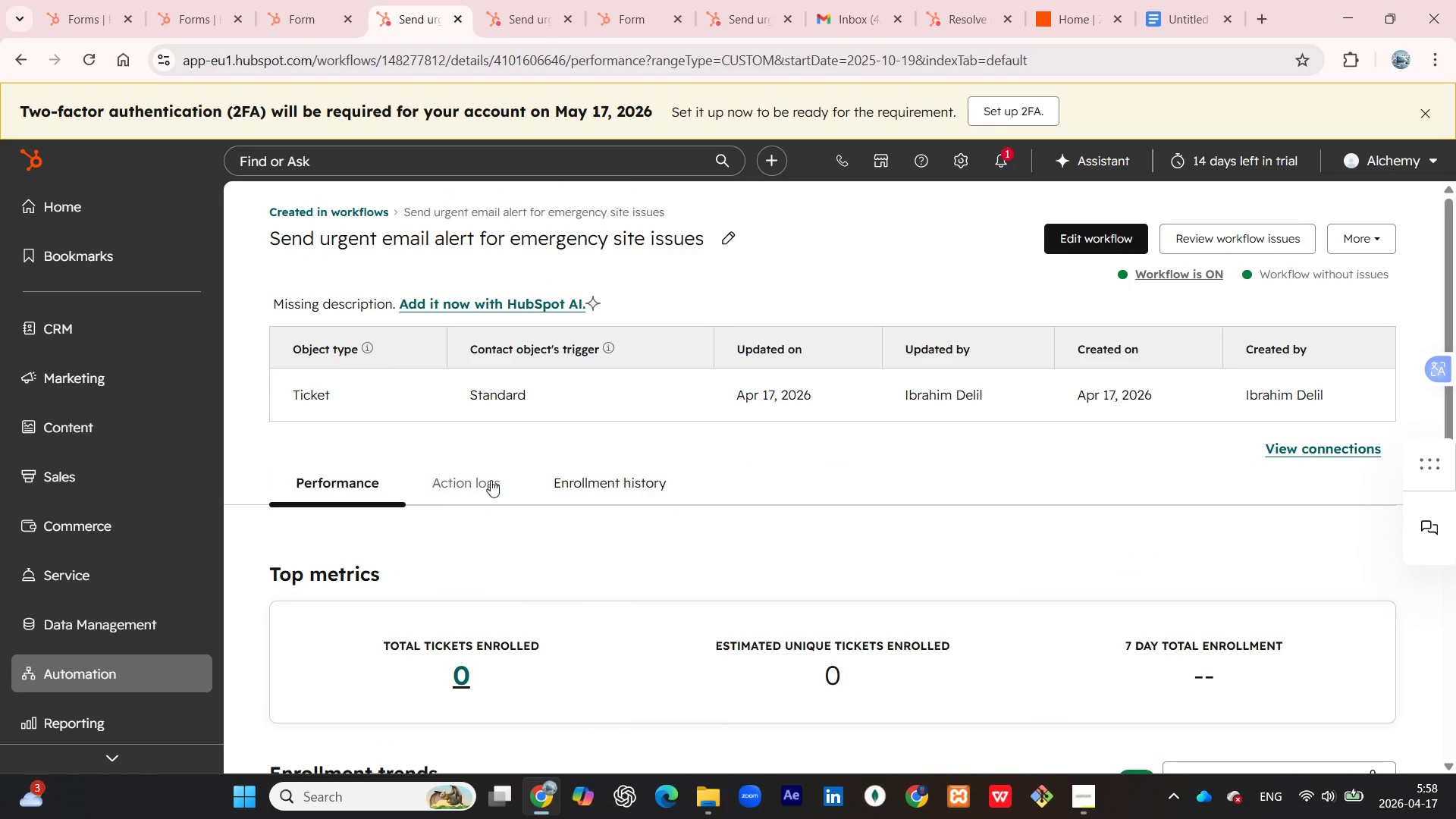 
left_click([491, 480])
 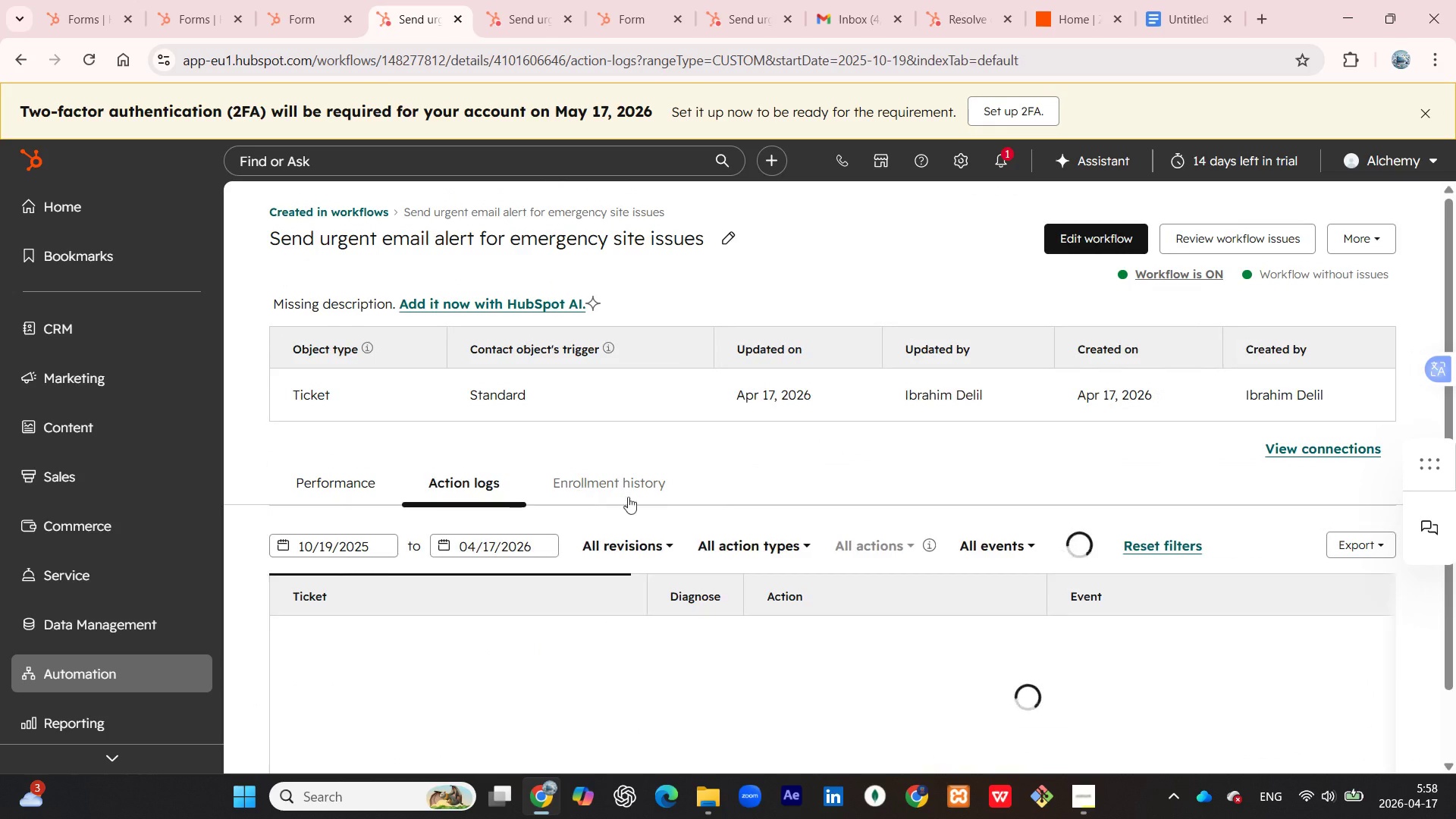 
scroll: coordinate [661, 510], scroll_direction: down, amount: 1.0
 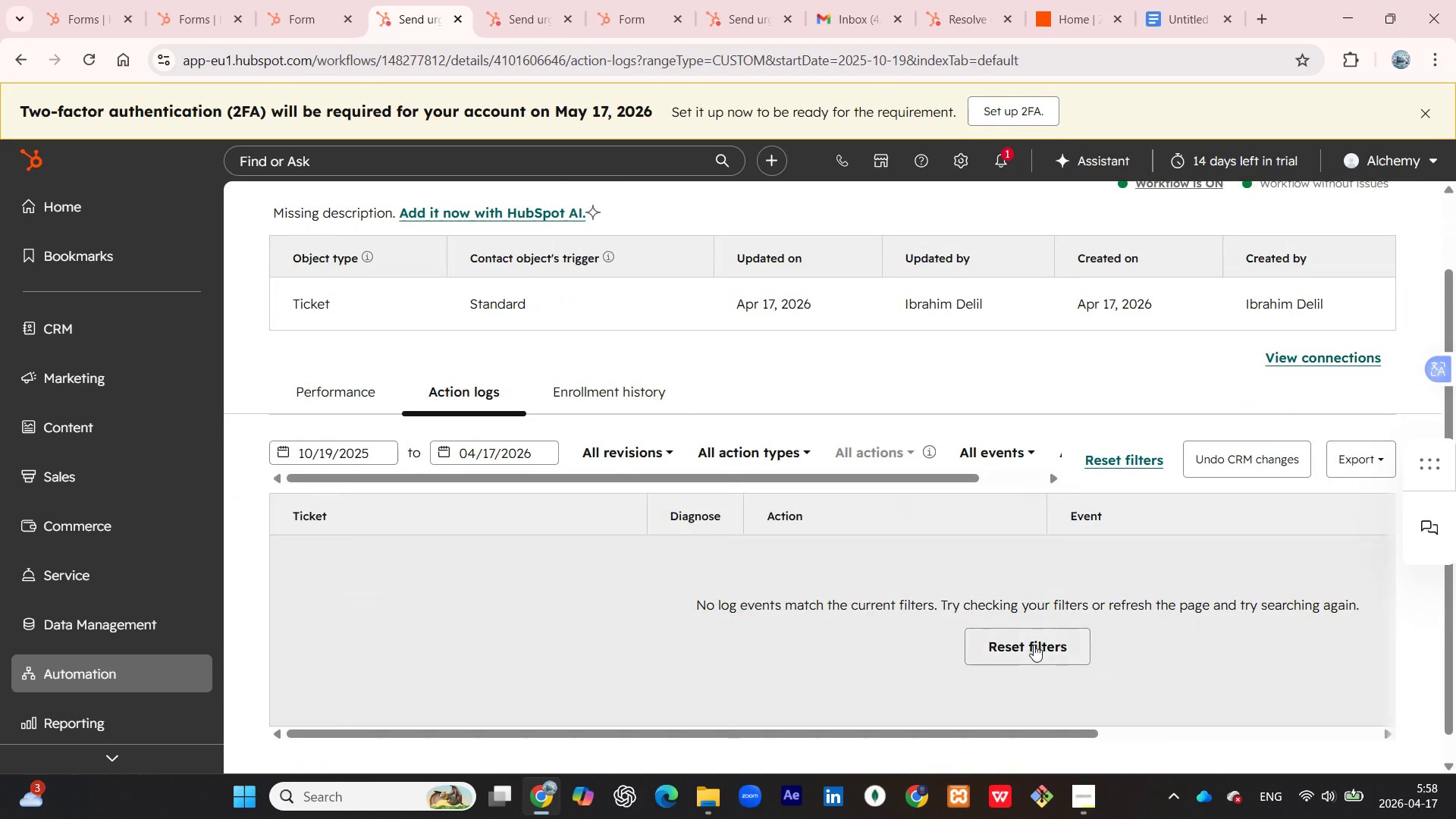 
left_click([1032, 645])
 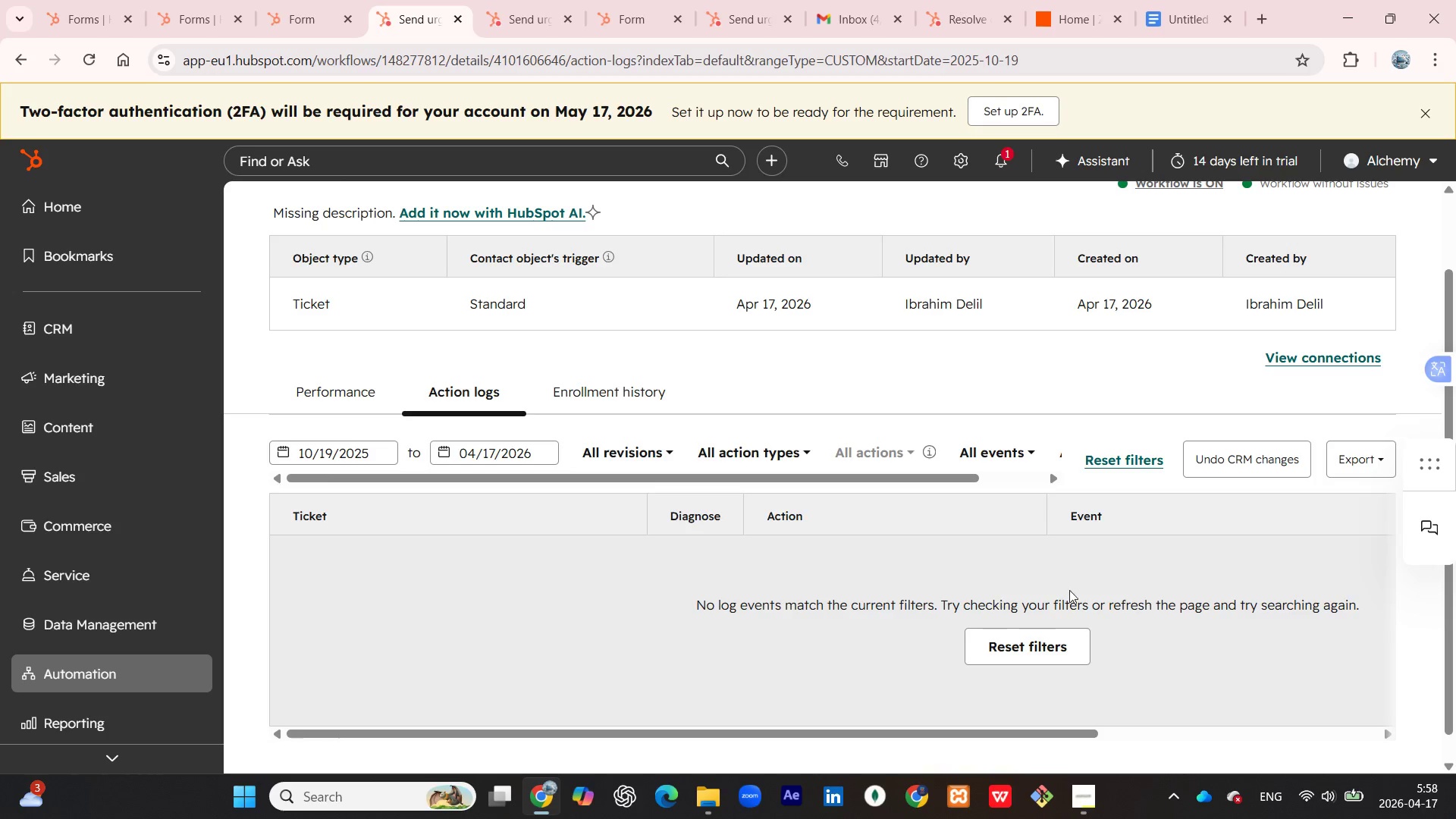 
wait(9.03)
 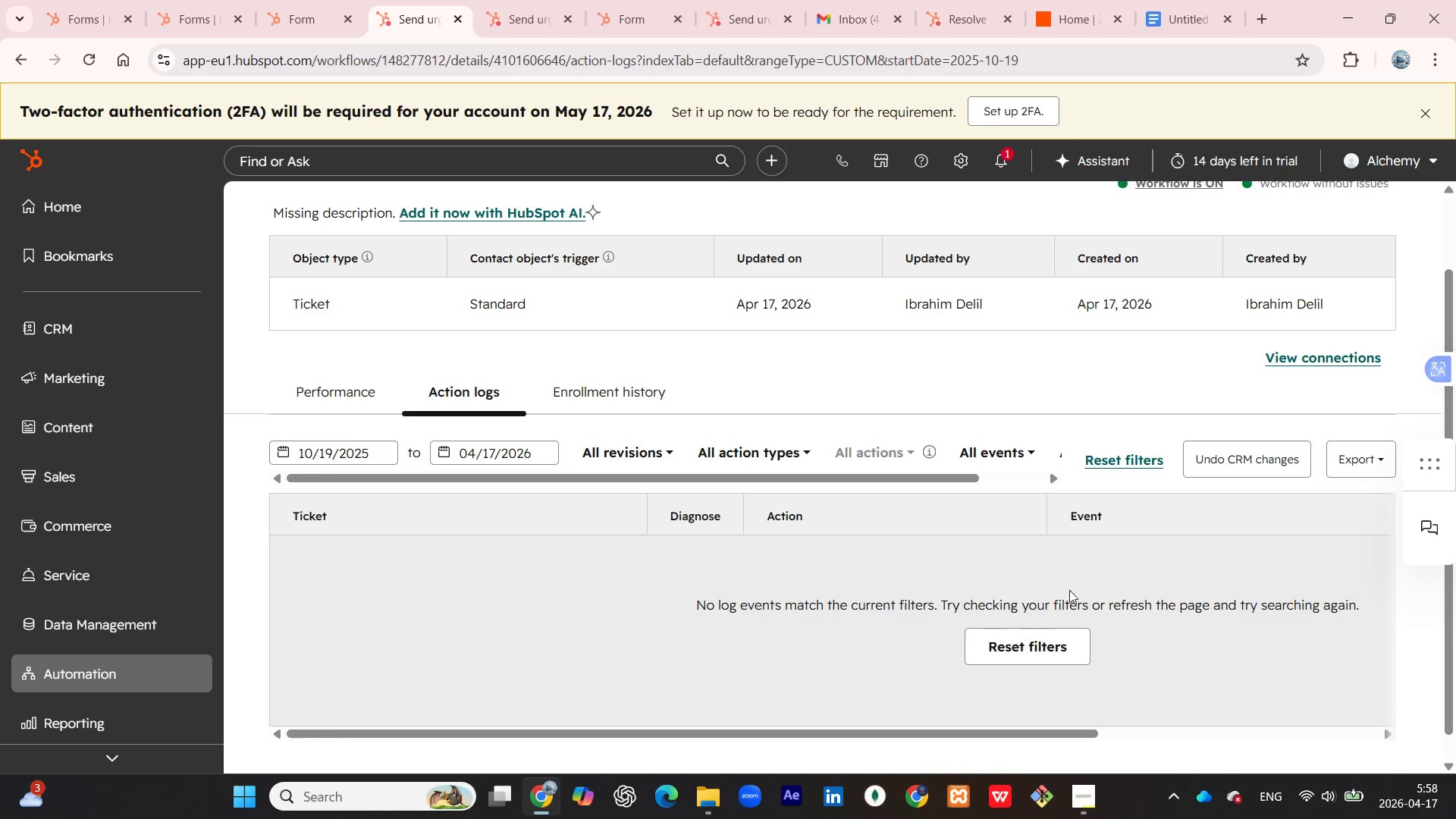 
left_click([605, 387])
 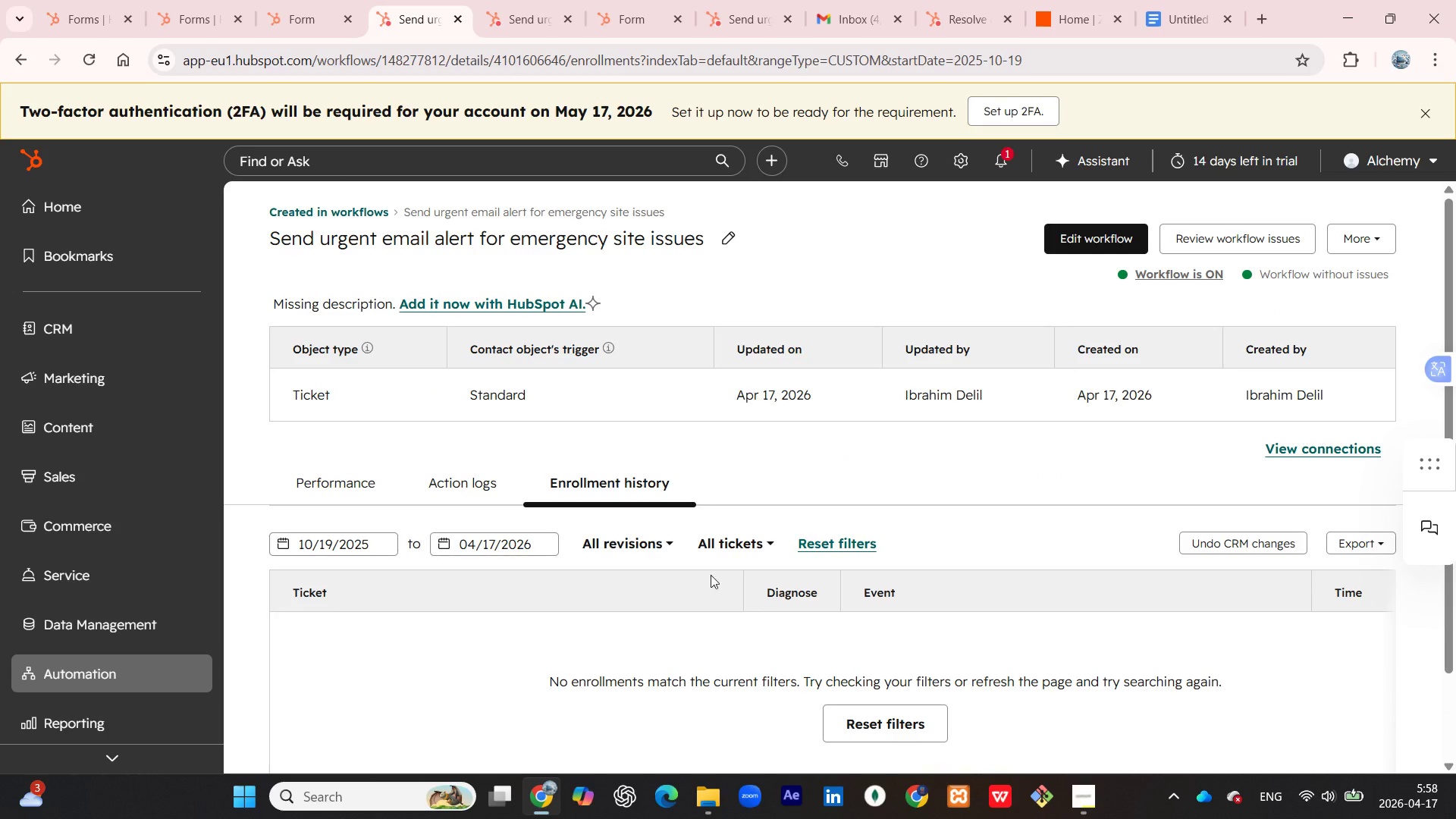 
scroll: coordinate [884, 671], scroll_direction: down, amount: 1.0
 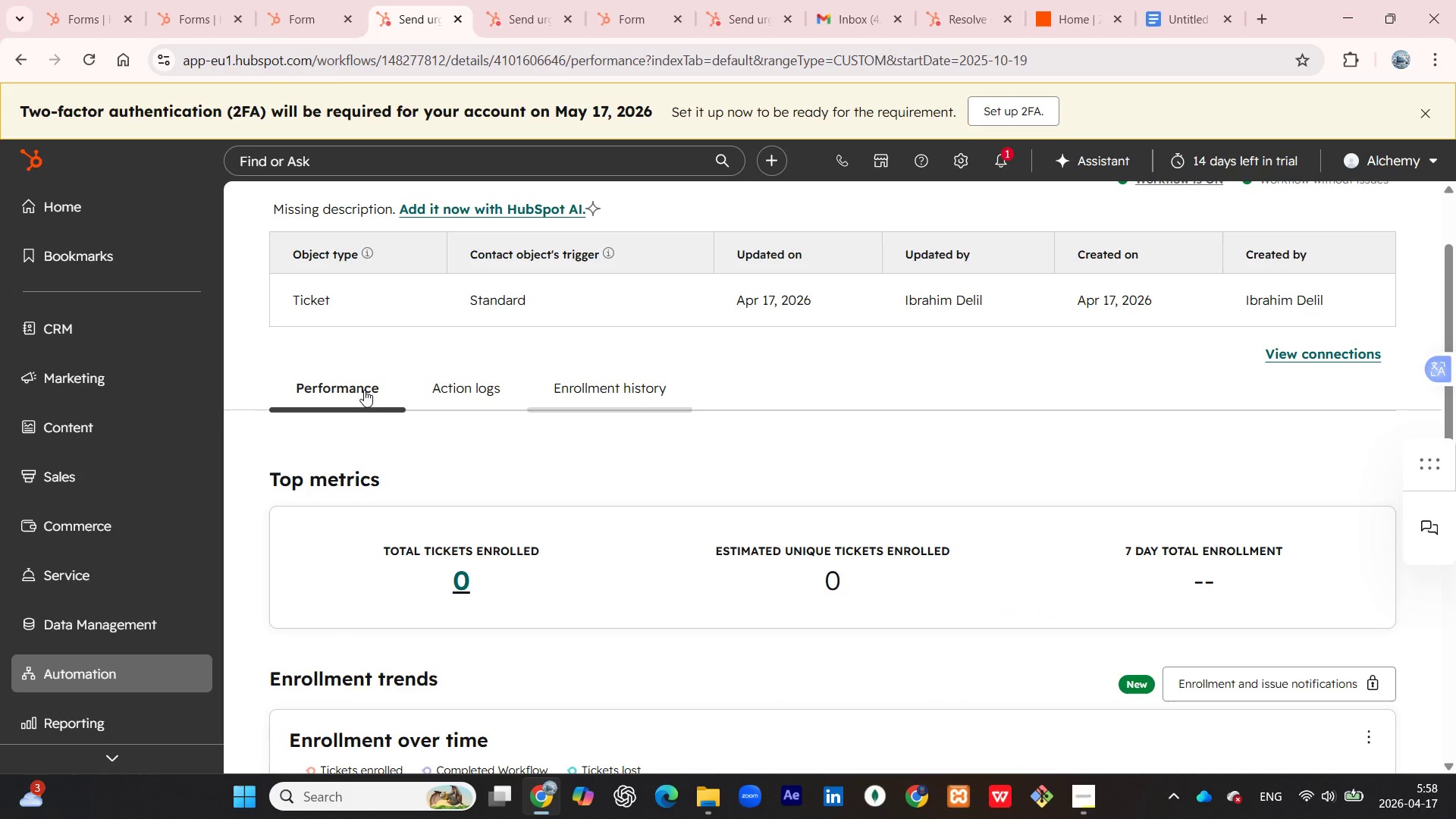 
scroll: coordinate [707, 564], scroll_direction: none, amount: 0.0
 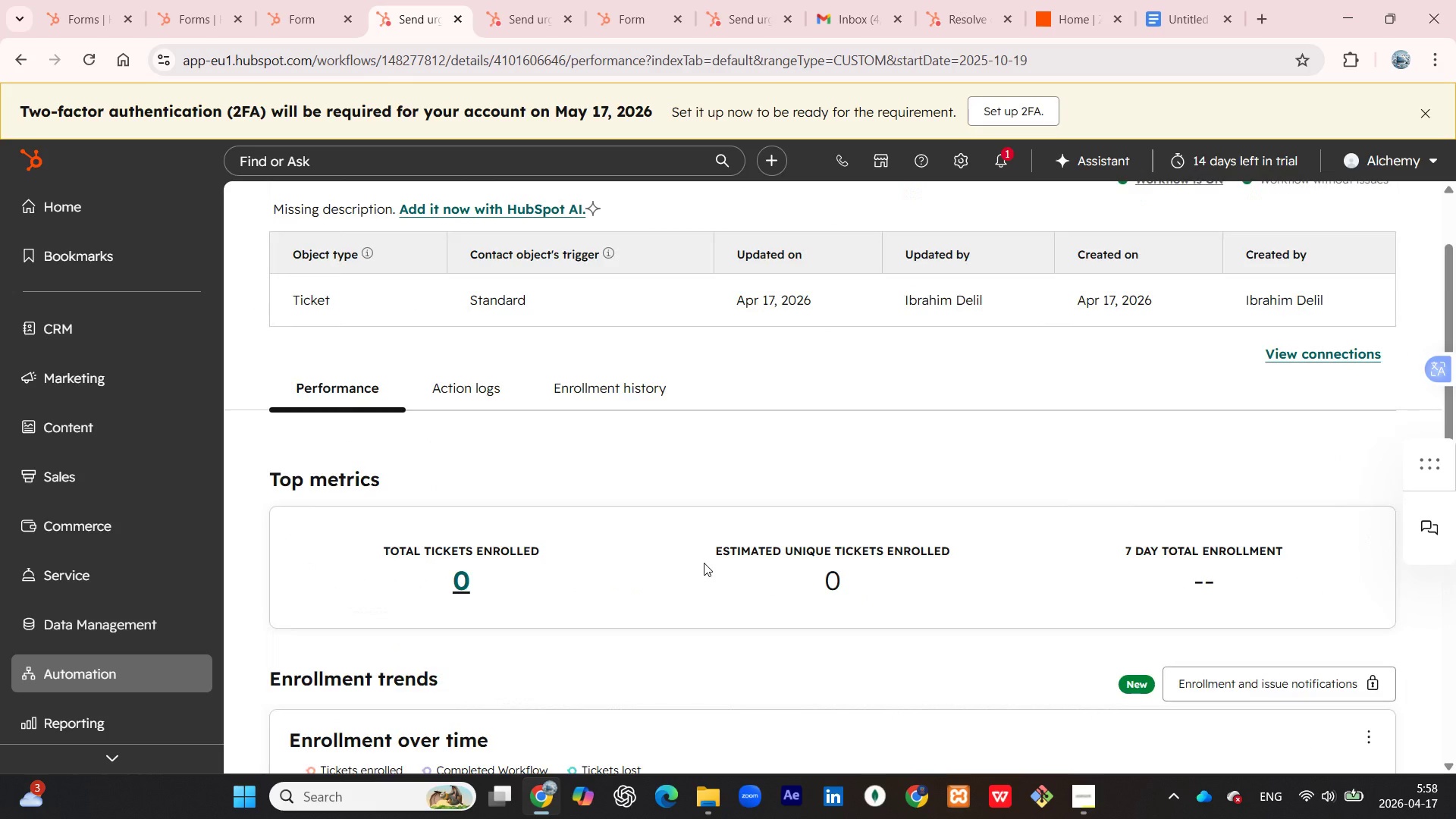 
wait(5.35)
 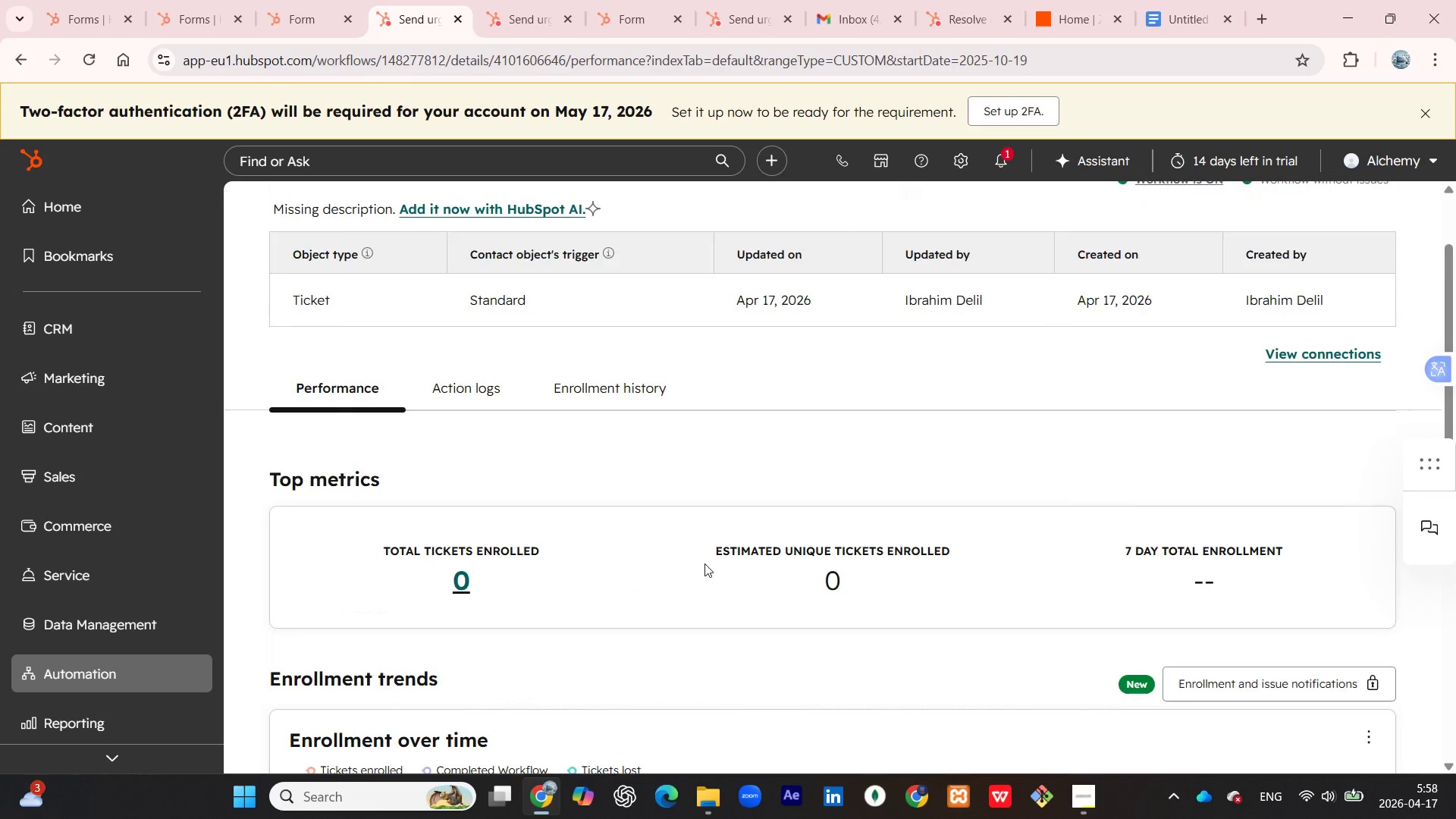 
scroll: coordinate [775, 546], scroll_direction: up, amount: 2.0
 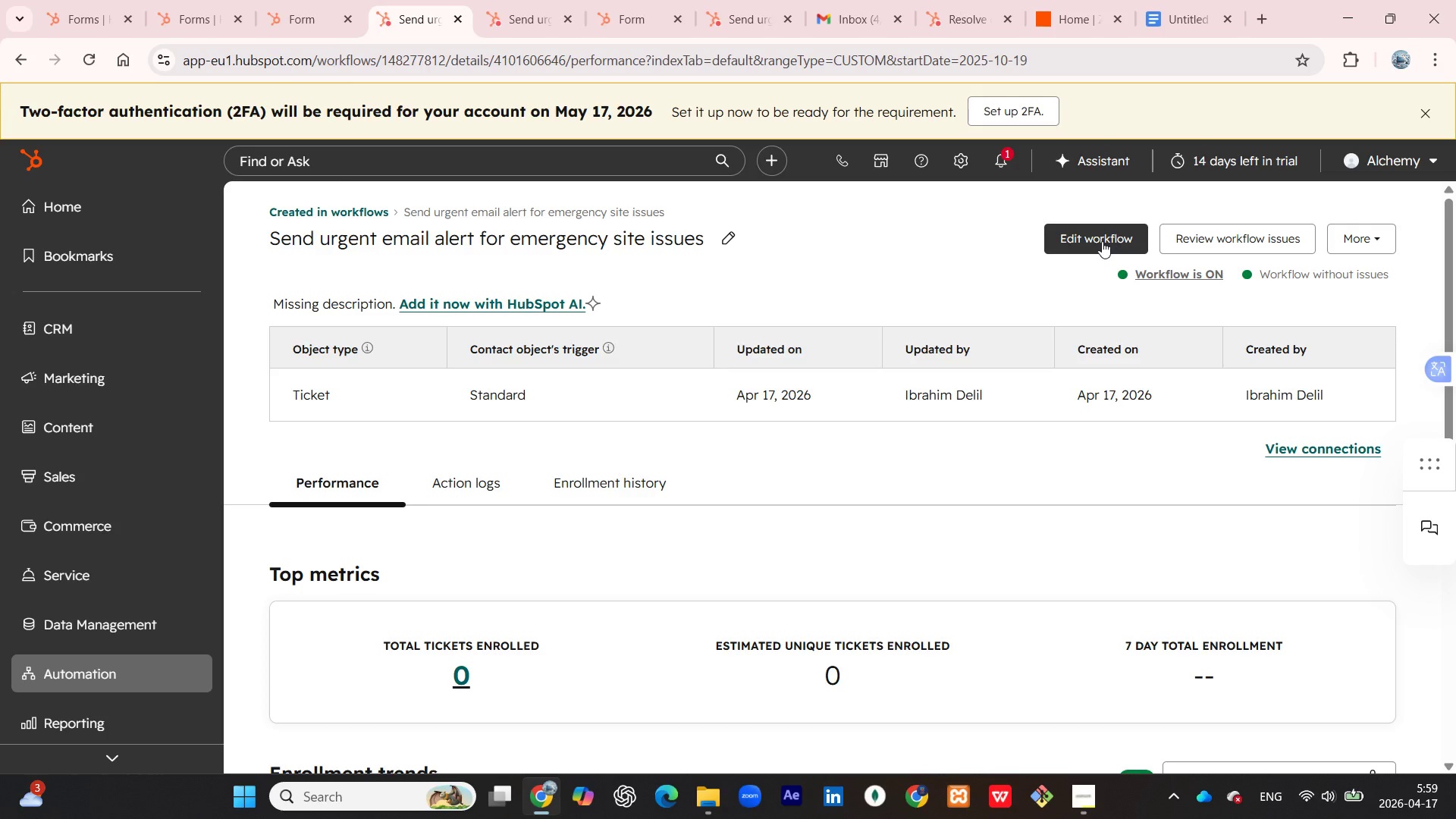 
left_click([1100, 239])
 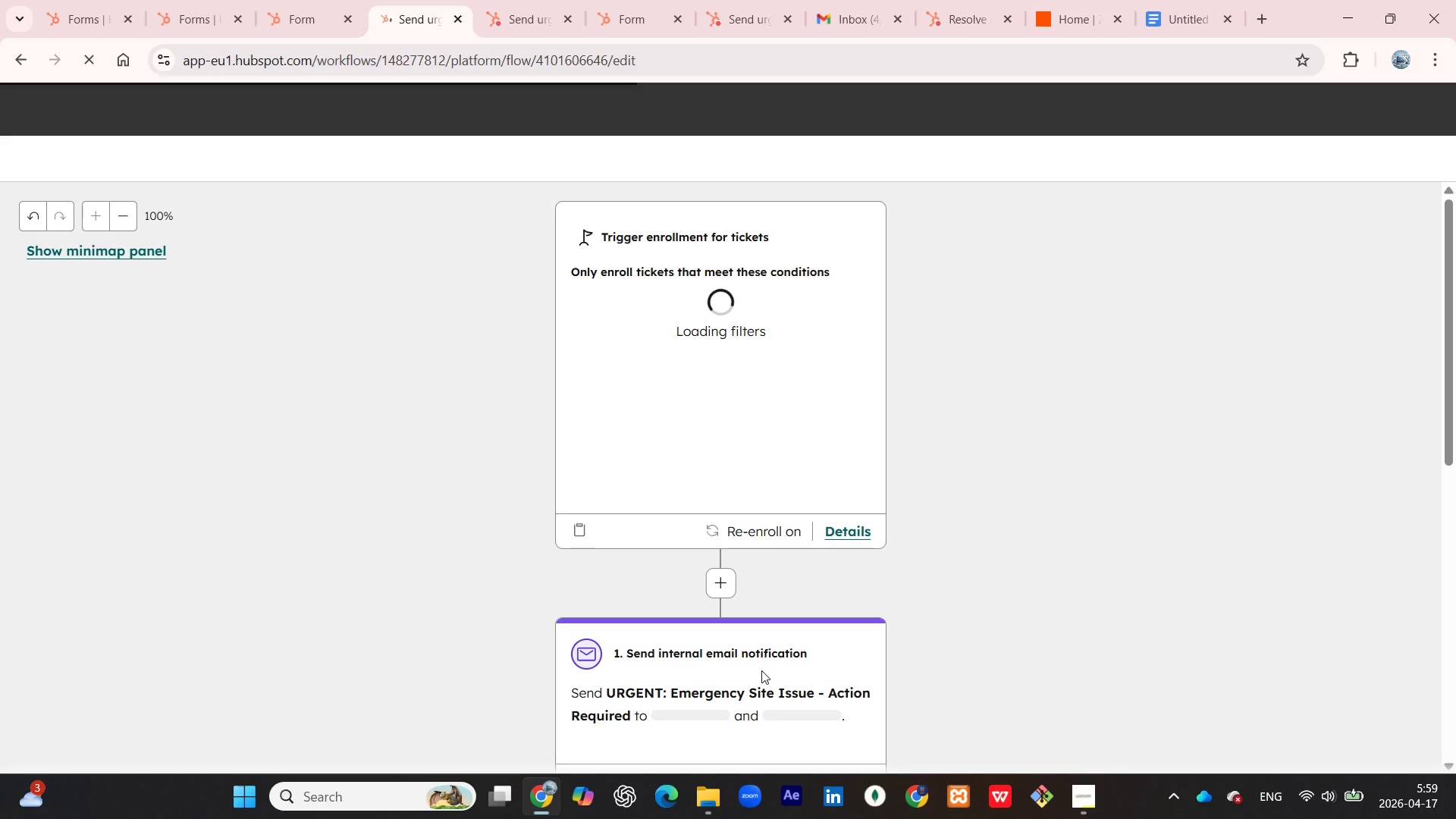 
wait(9.14)
 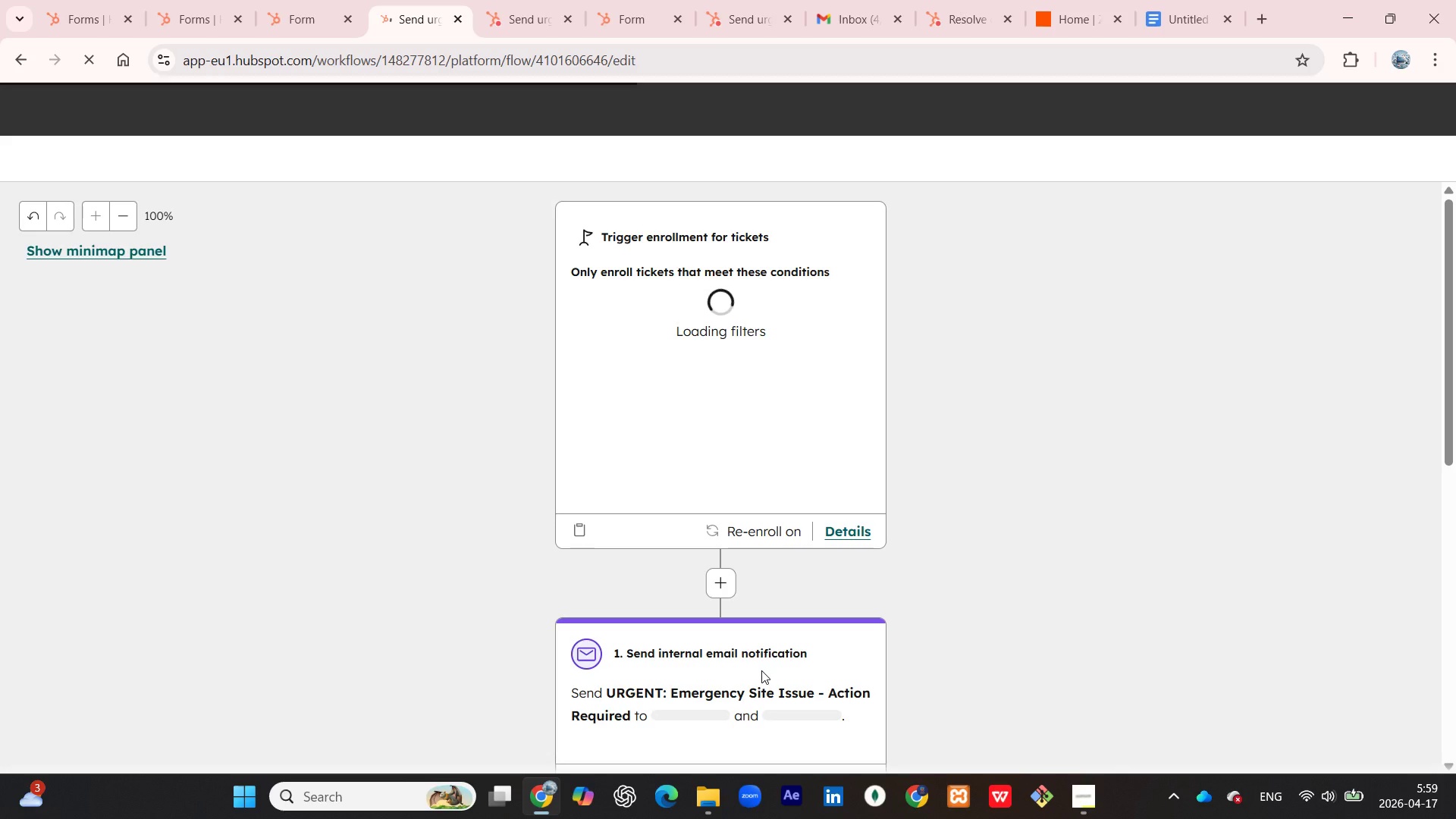 
scroll: coordinate [908, 528], scroll_direction: down, amount: 1.0
 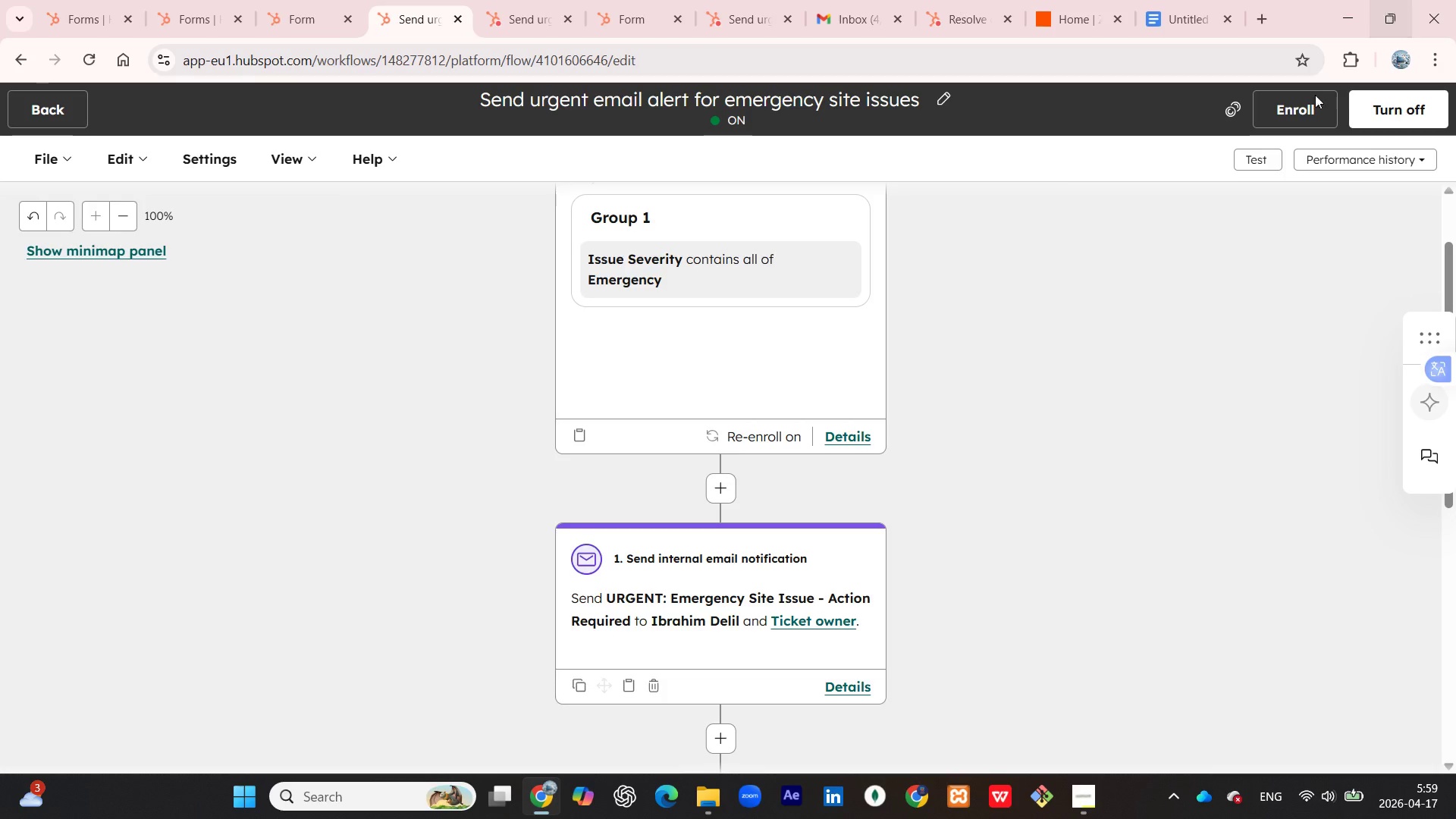 
left_click([1300, 99])
 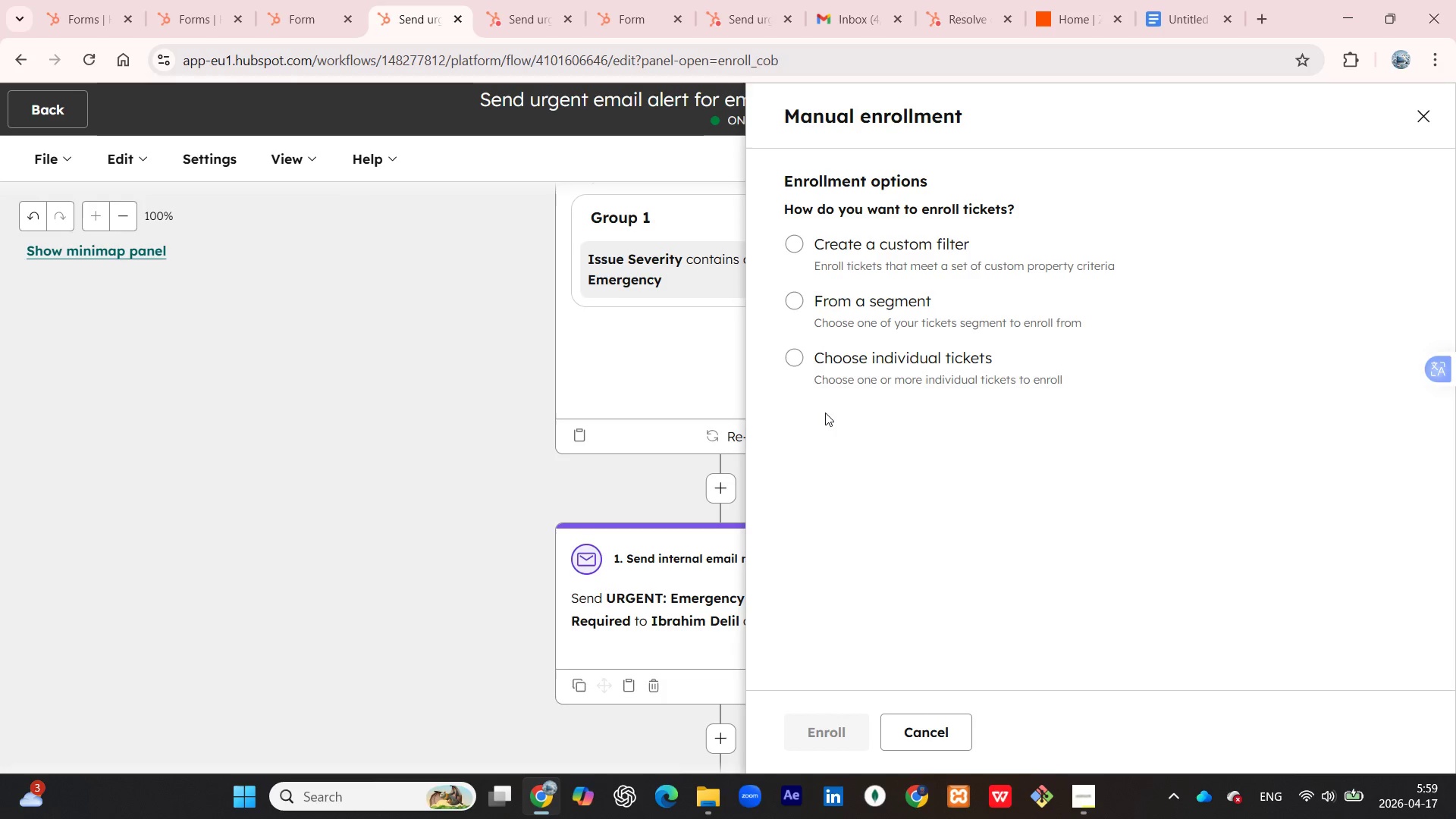 
wait(32.31)
 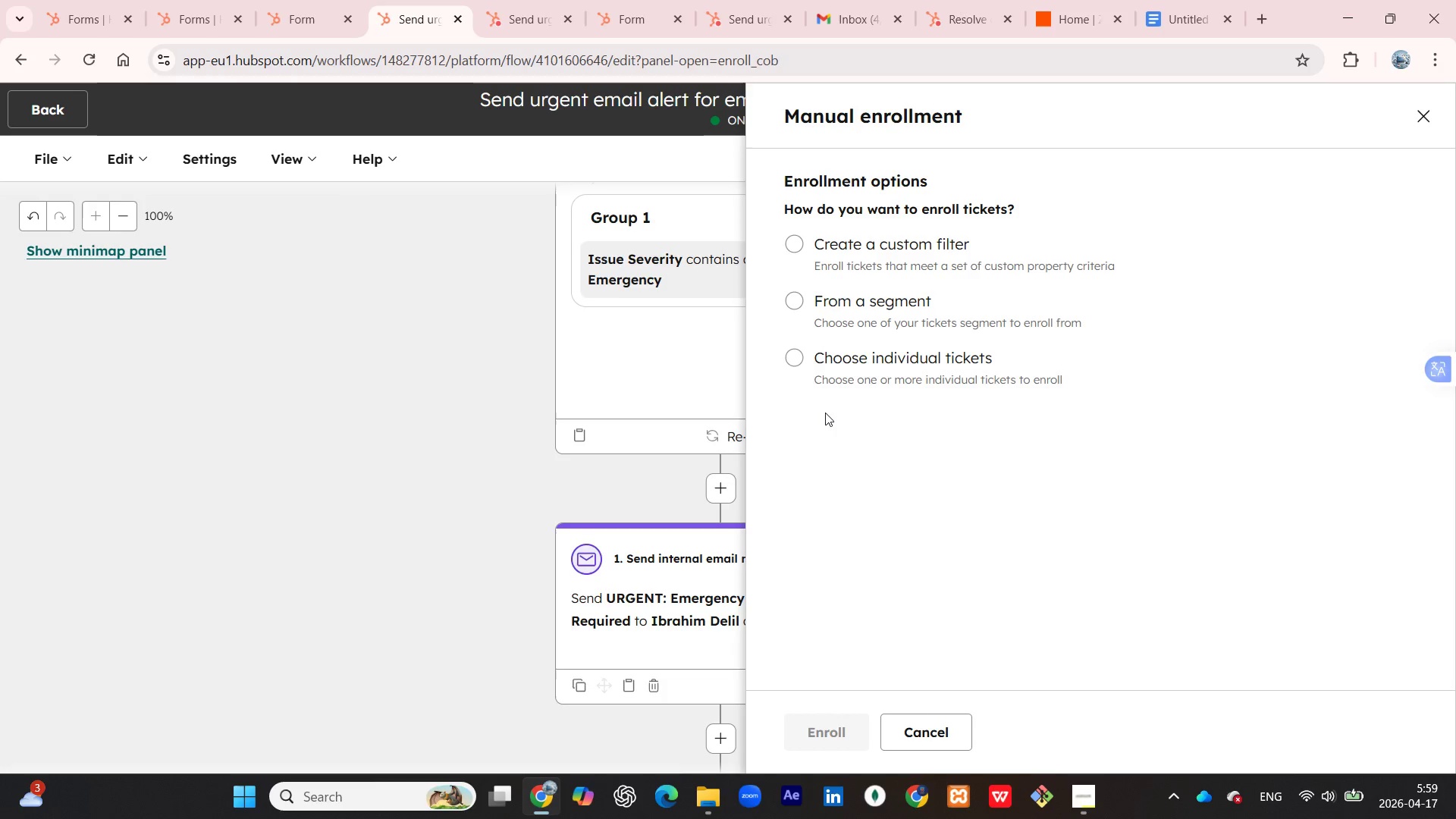 
scroll: coordinate [840, 256], scroll_direction: up, amount: 2.0
 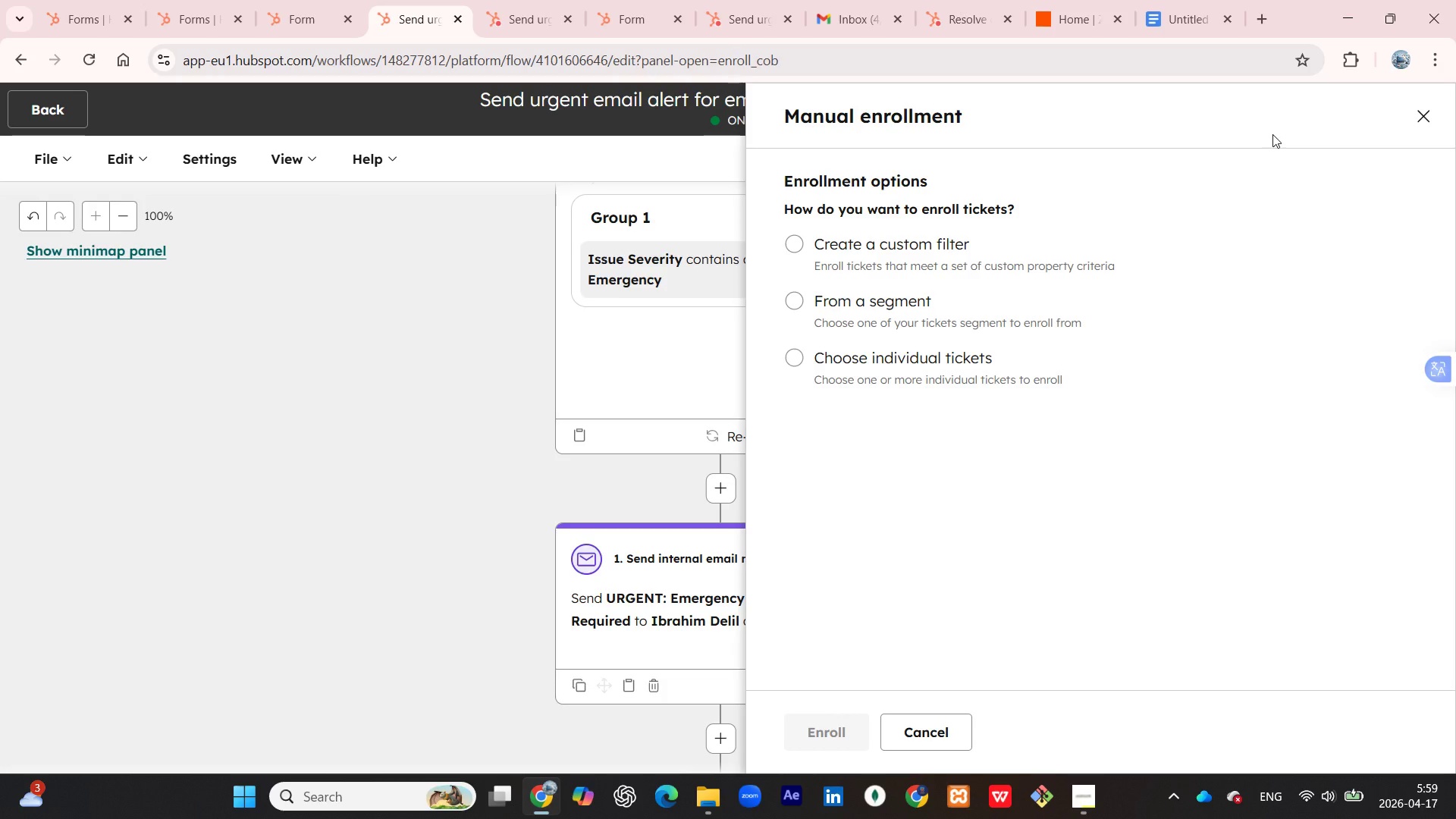 
left_click([1414, 108])
 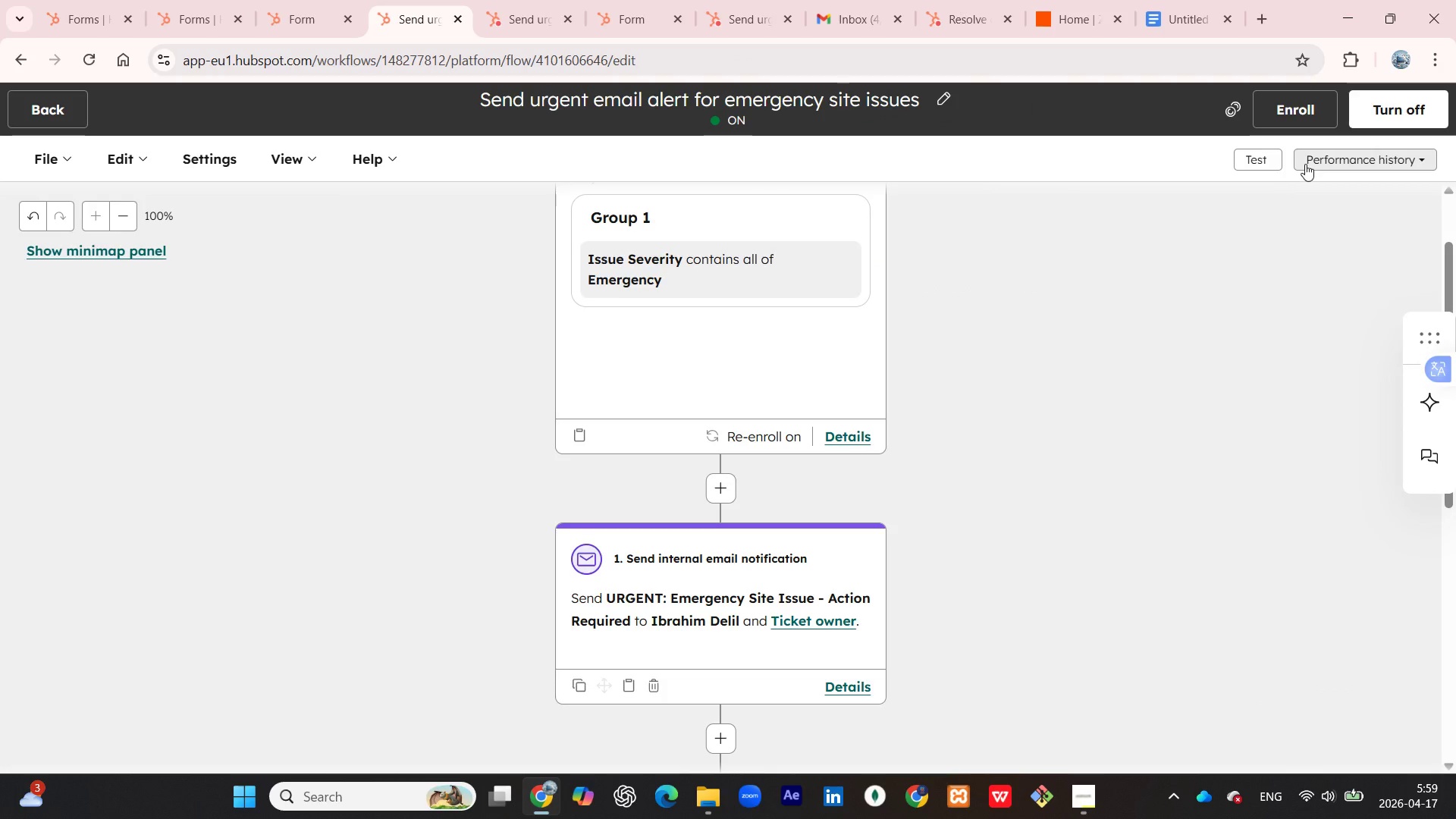 
left_click([1258, 160])
 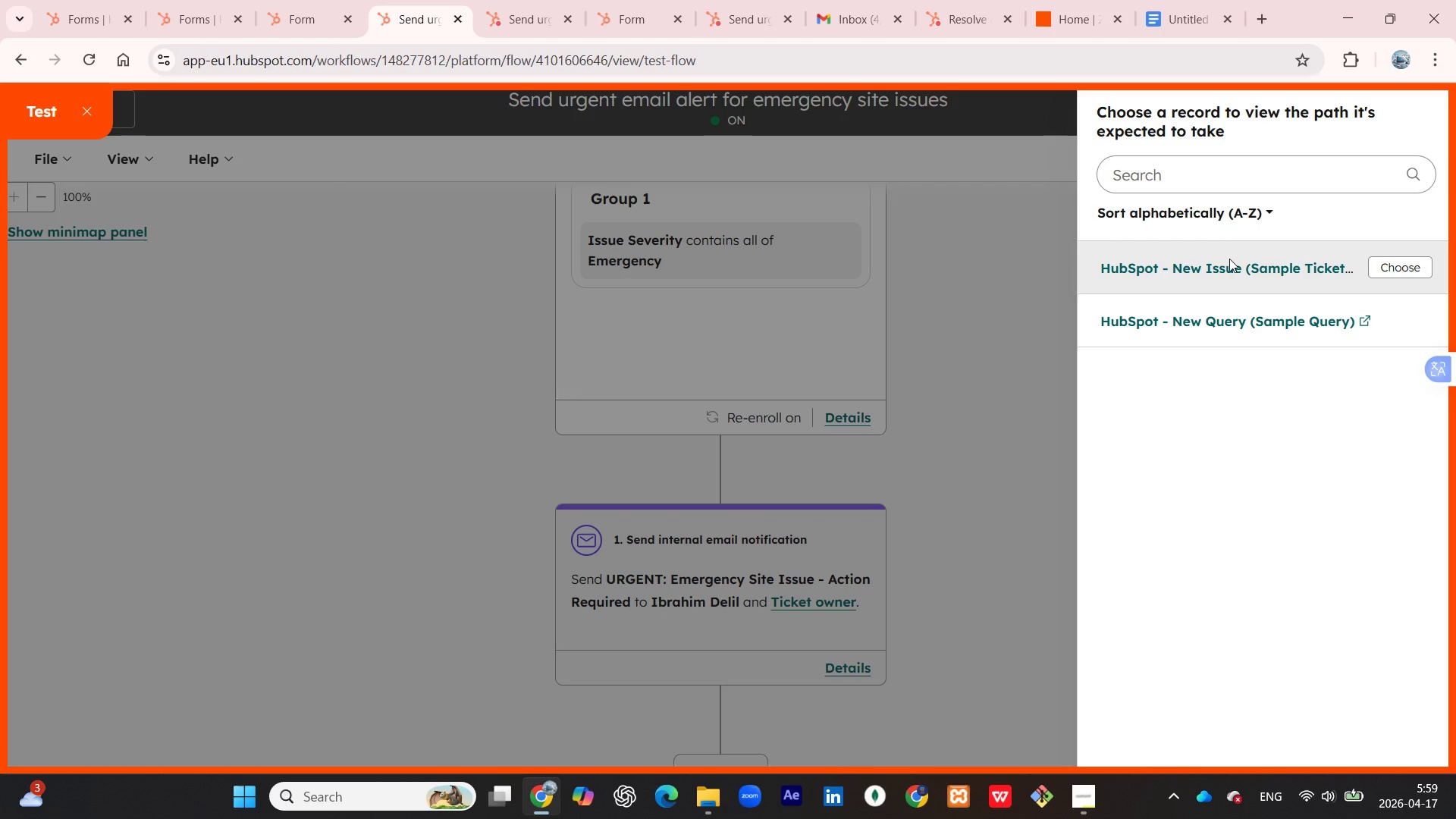 
left_click([1229, 259])
 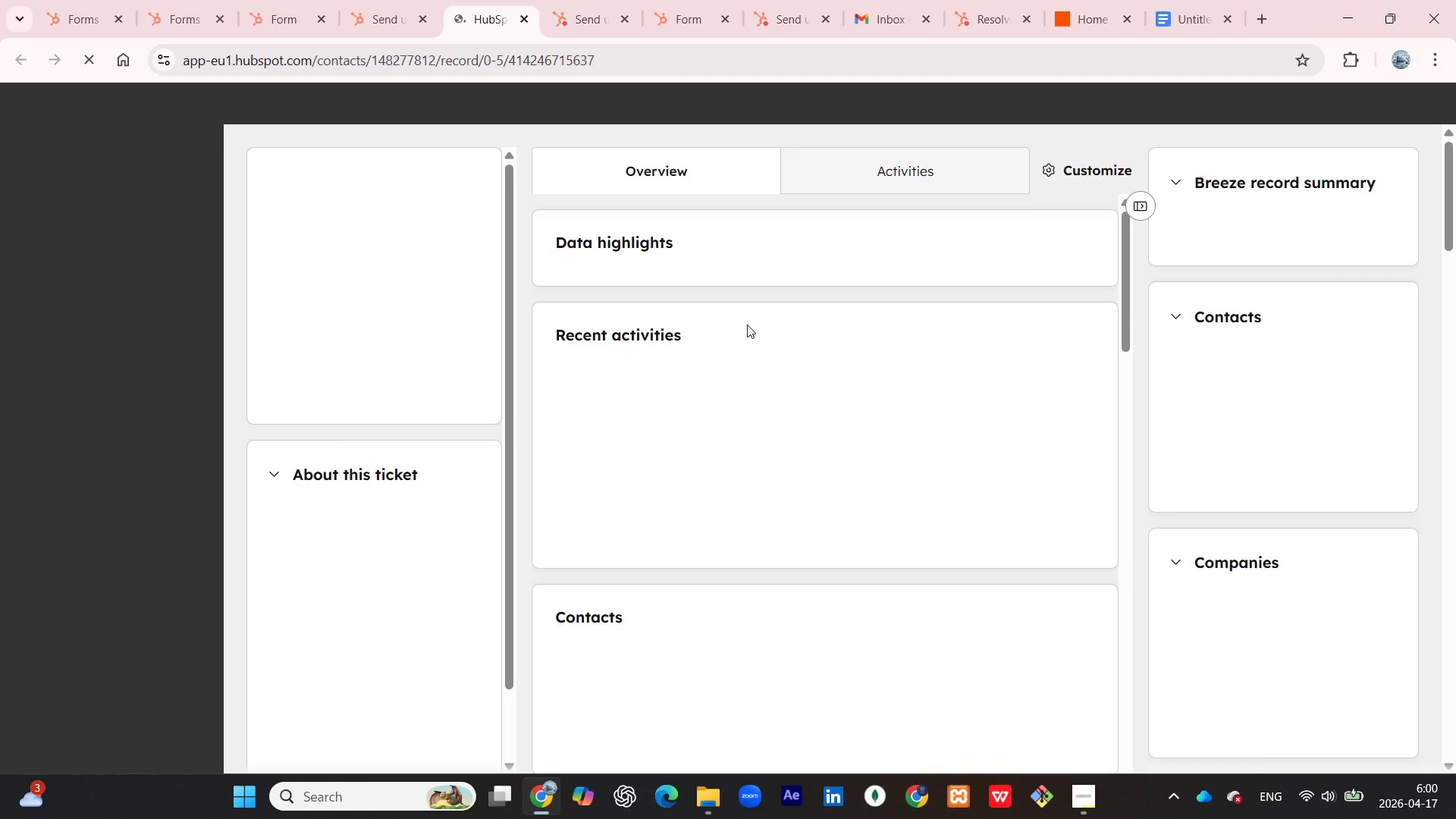 
wait(10.36)
 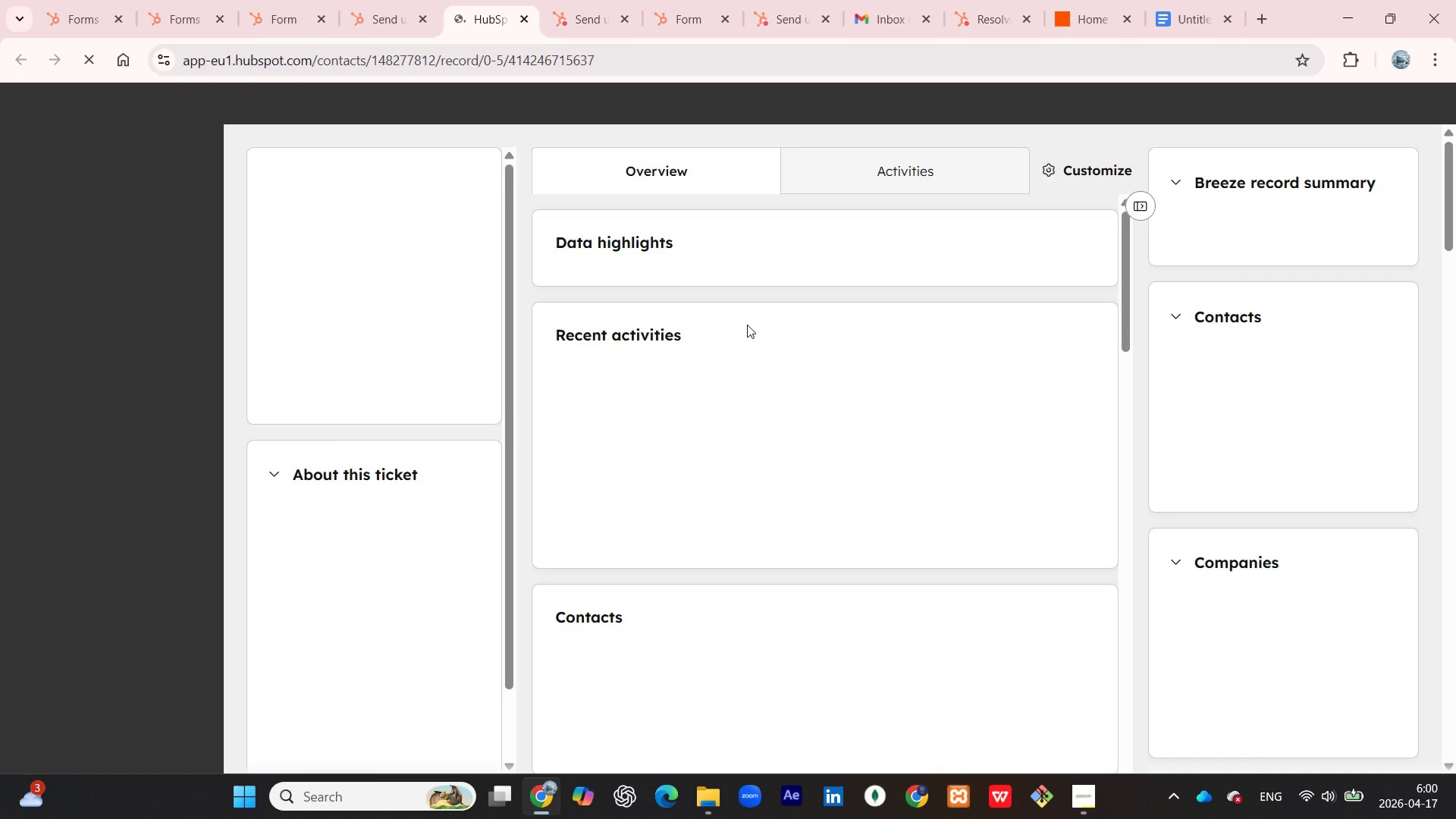 
scroll: coordinate [921, 440], scroll_direction: down, amount: 2.0
 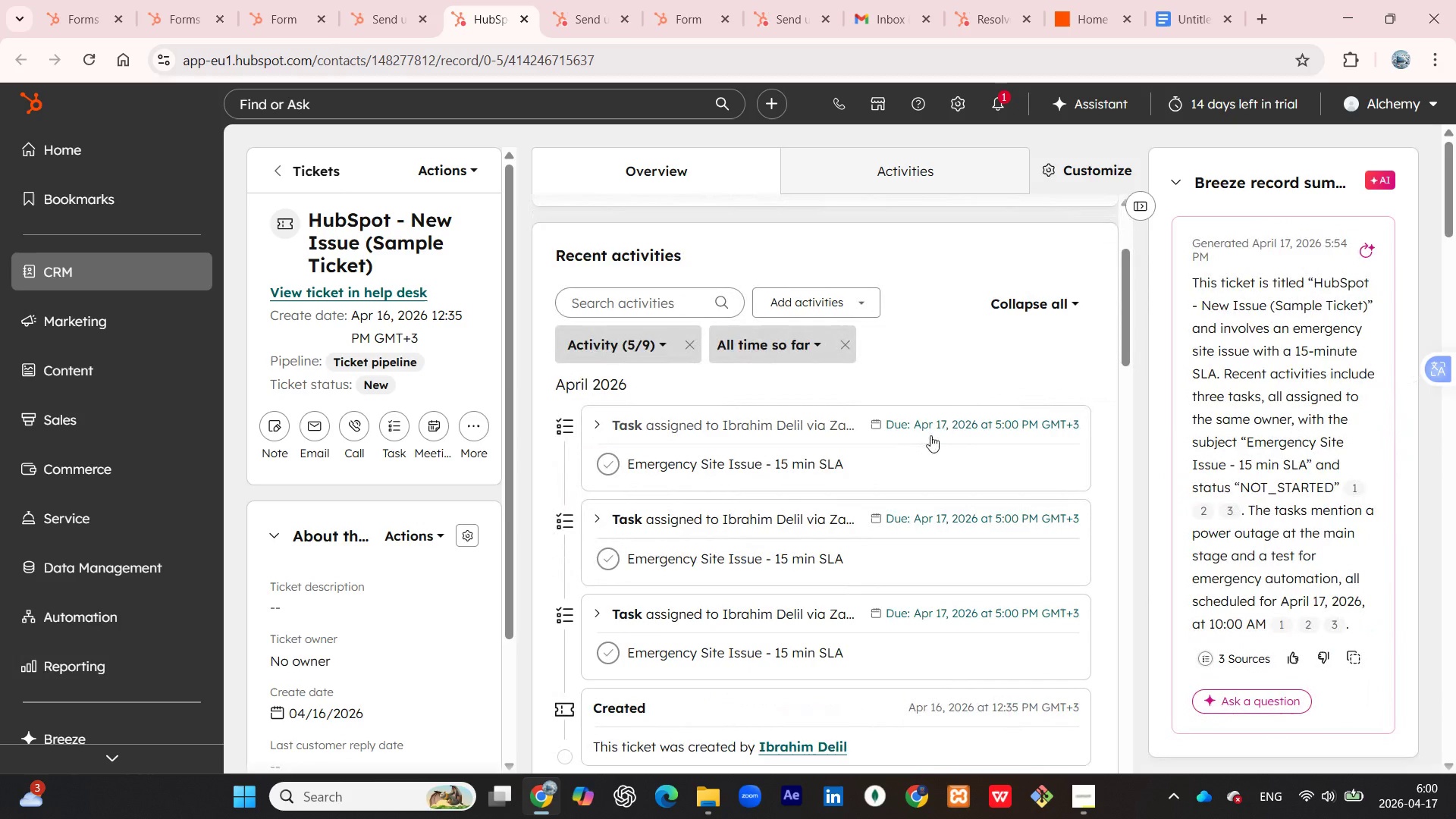 
scroll: coordinate [946, 424], scroll_direction: up, amount: 2.0
 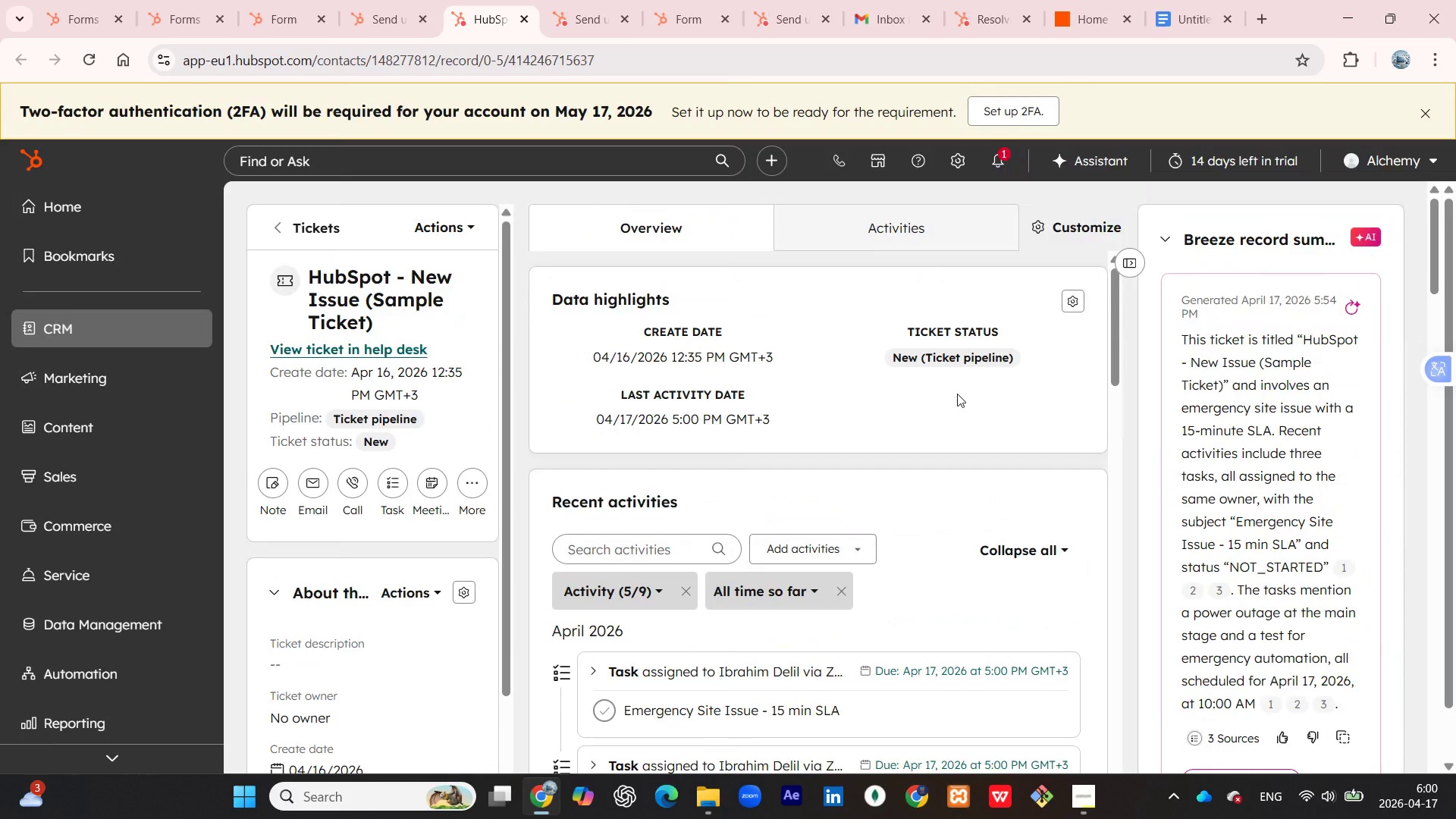 
scroll: coordinate [937, 261], scroll_direction: down, amount: 1.0
 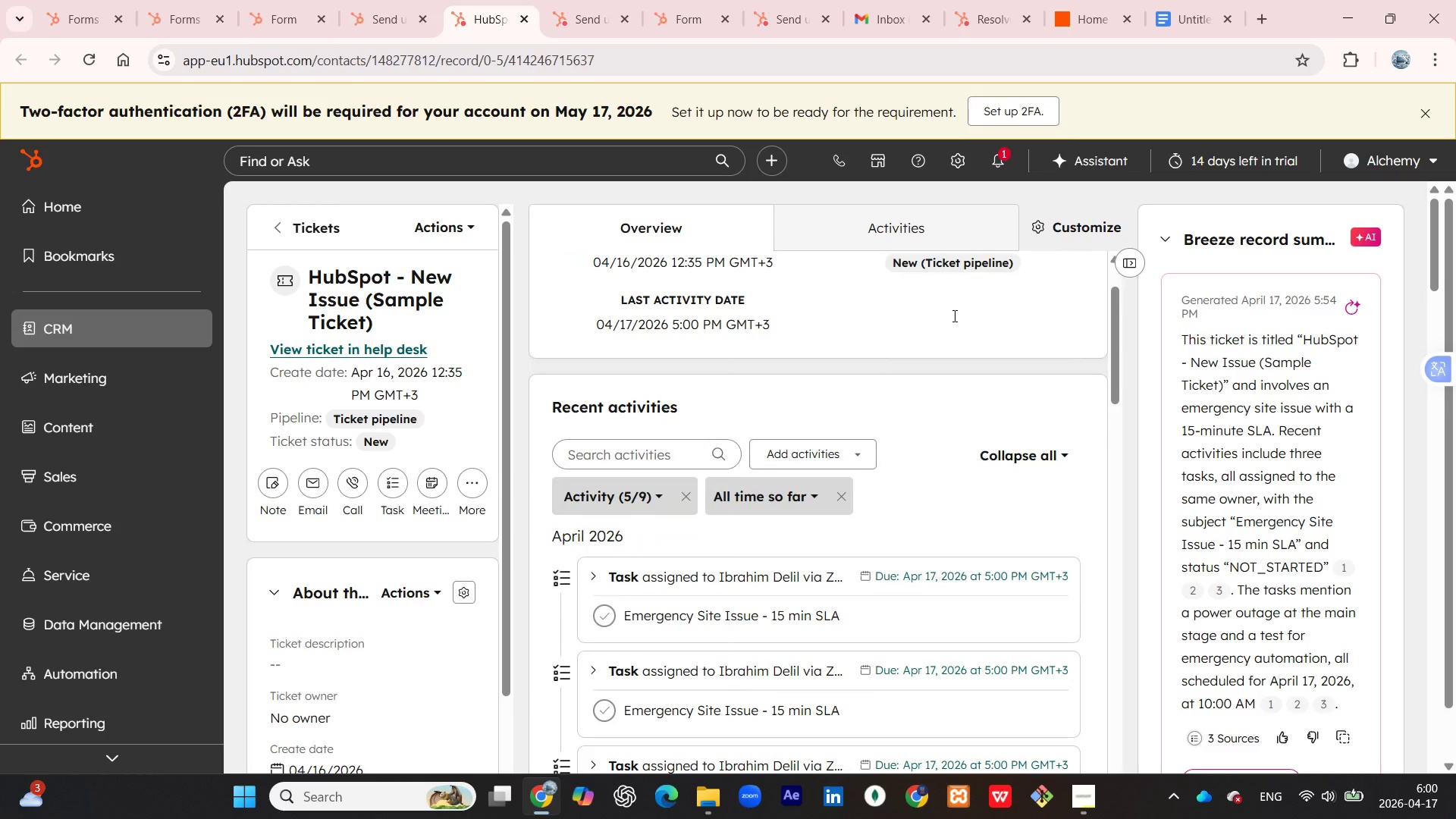 
scroll: coordinate [953, 315], scroll_direction: up, amount: 1.0
 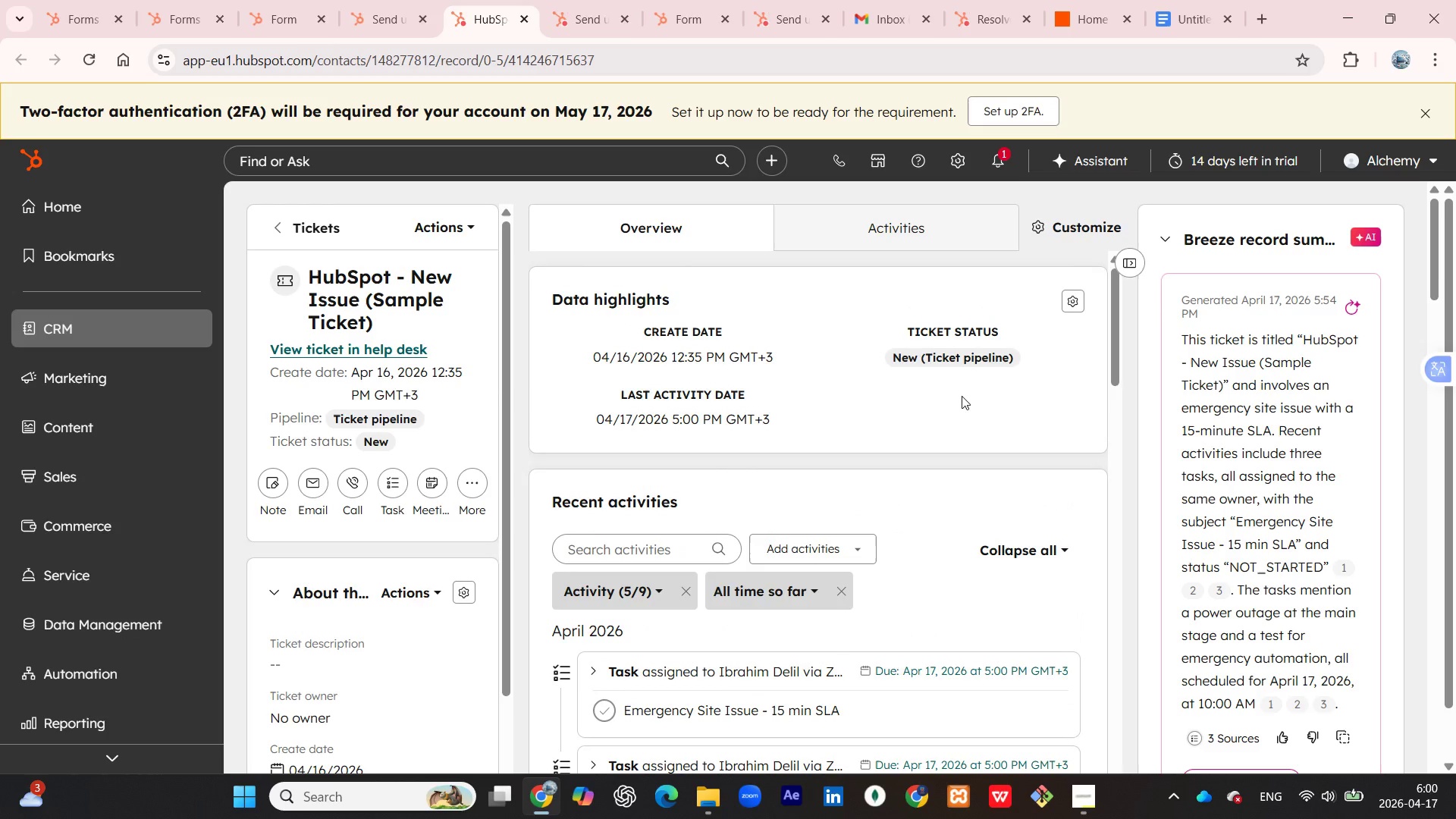 
scroll: coordinate [920, 428], scroll_direction: down, amount: 2.0
 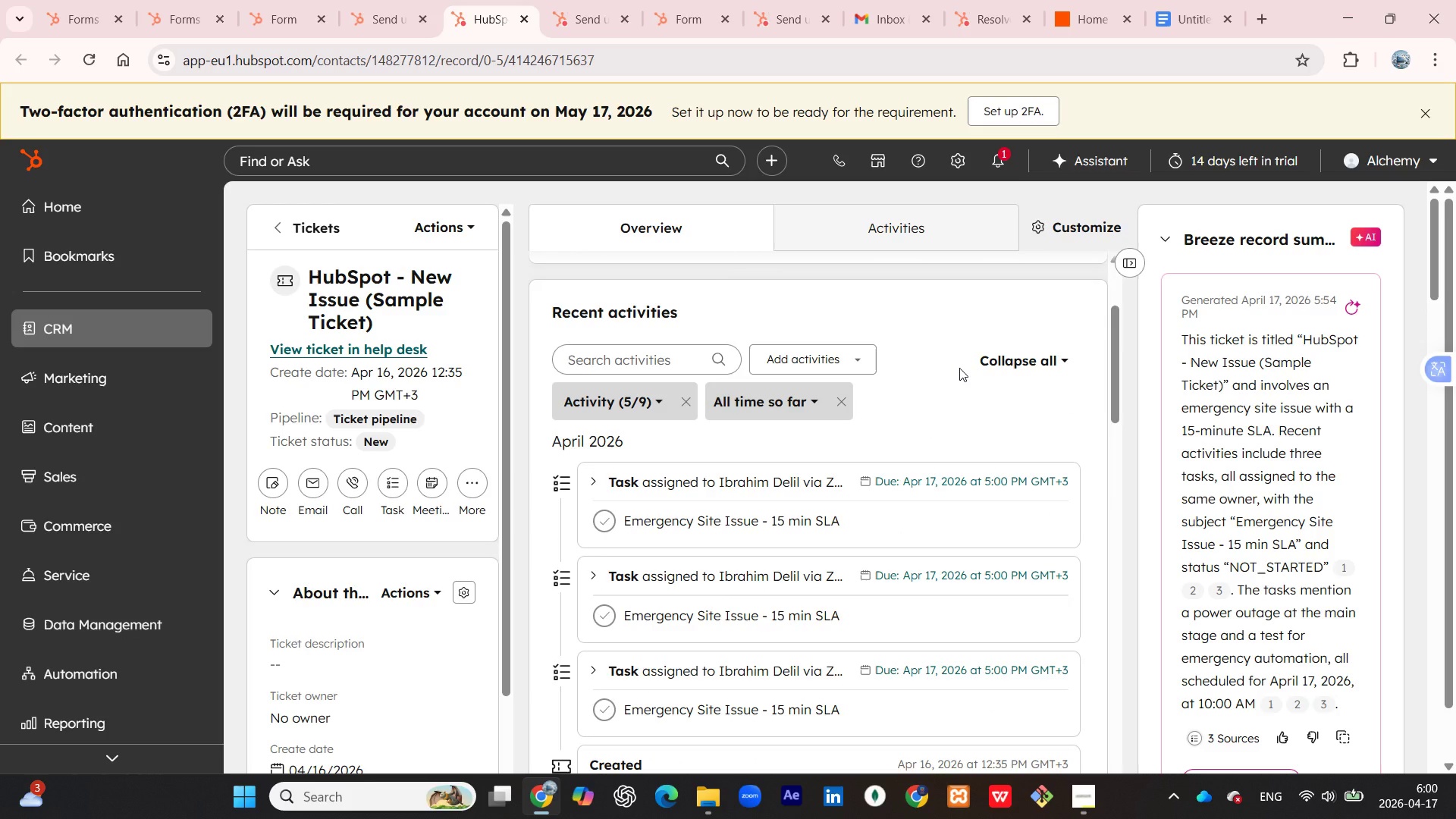 
key(Meta+PrintScreen)
 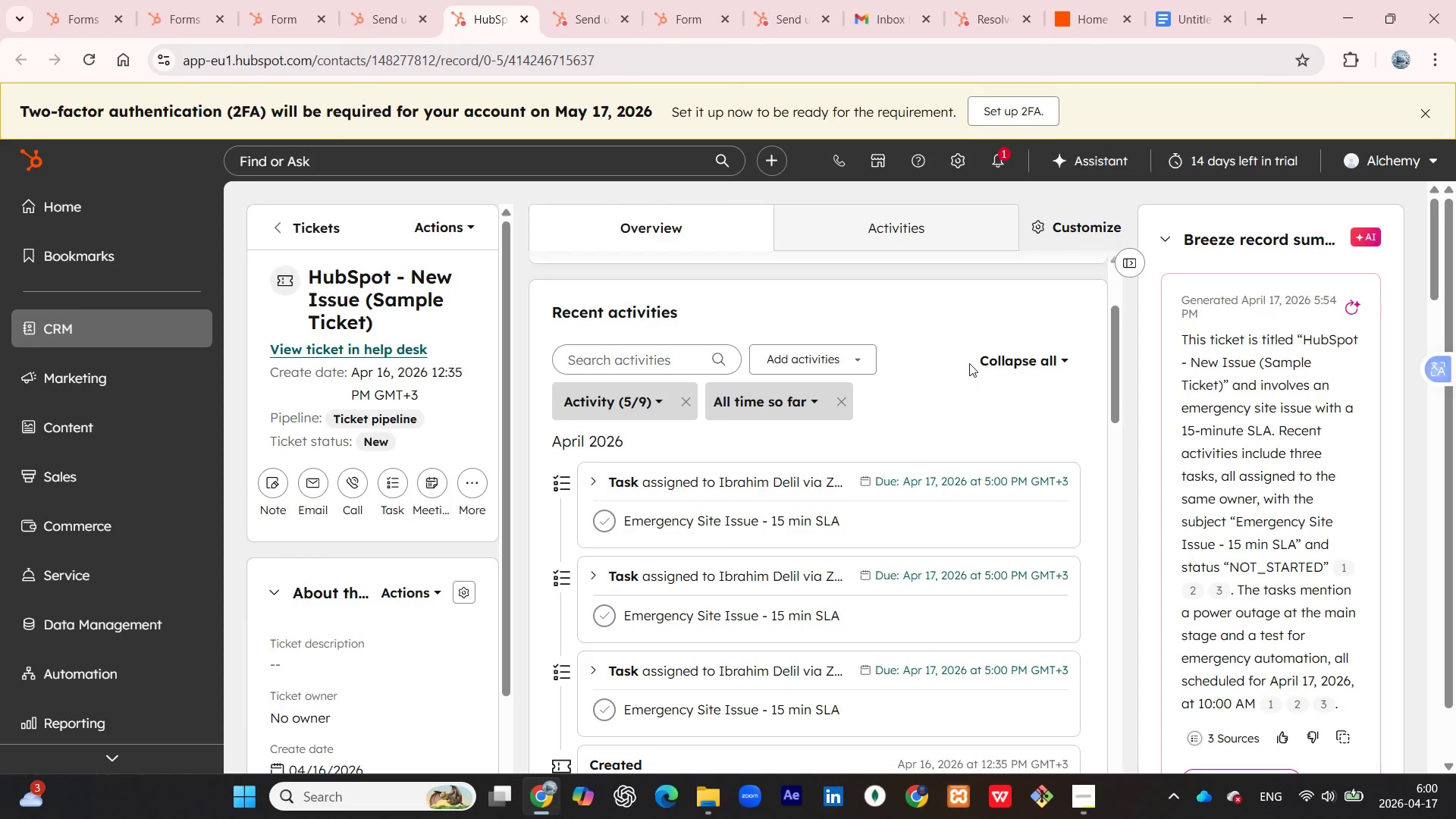 
wait(19.16)
 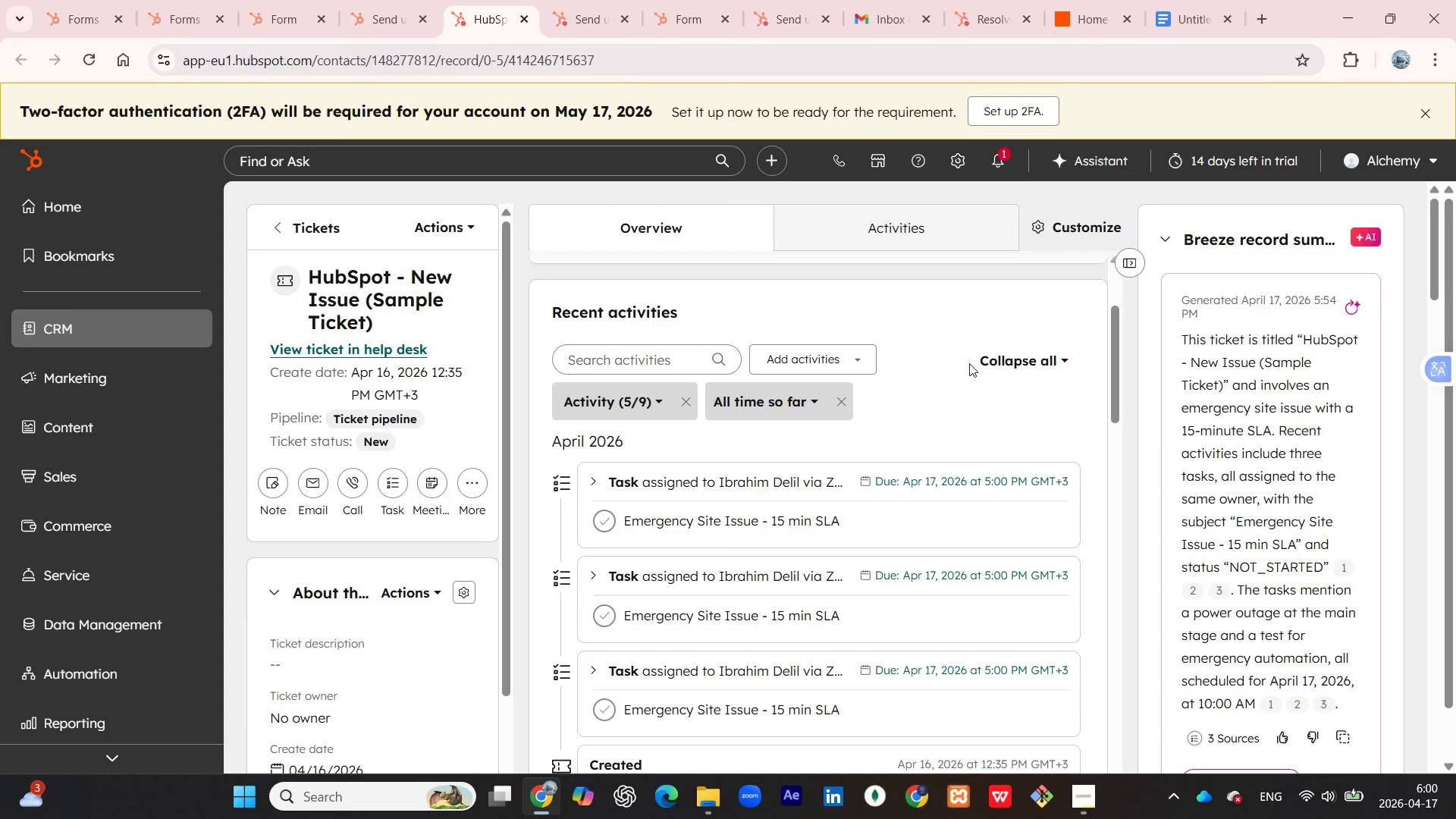 
left_click([1076, 803])